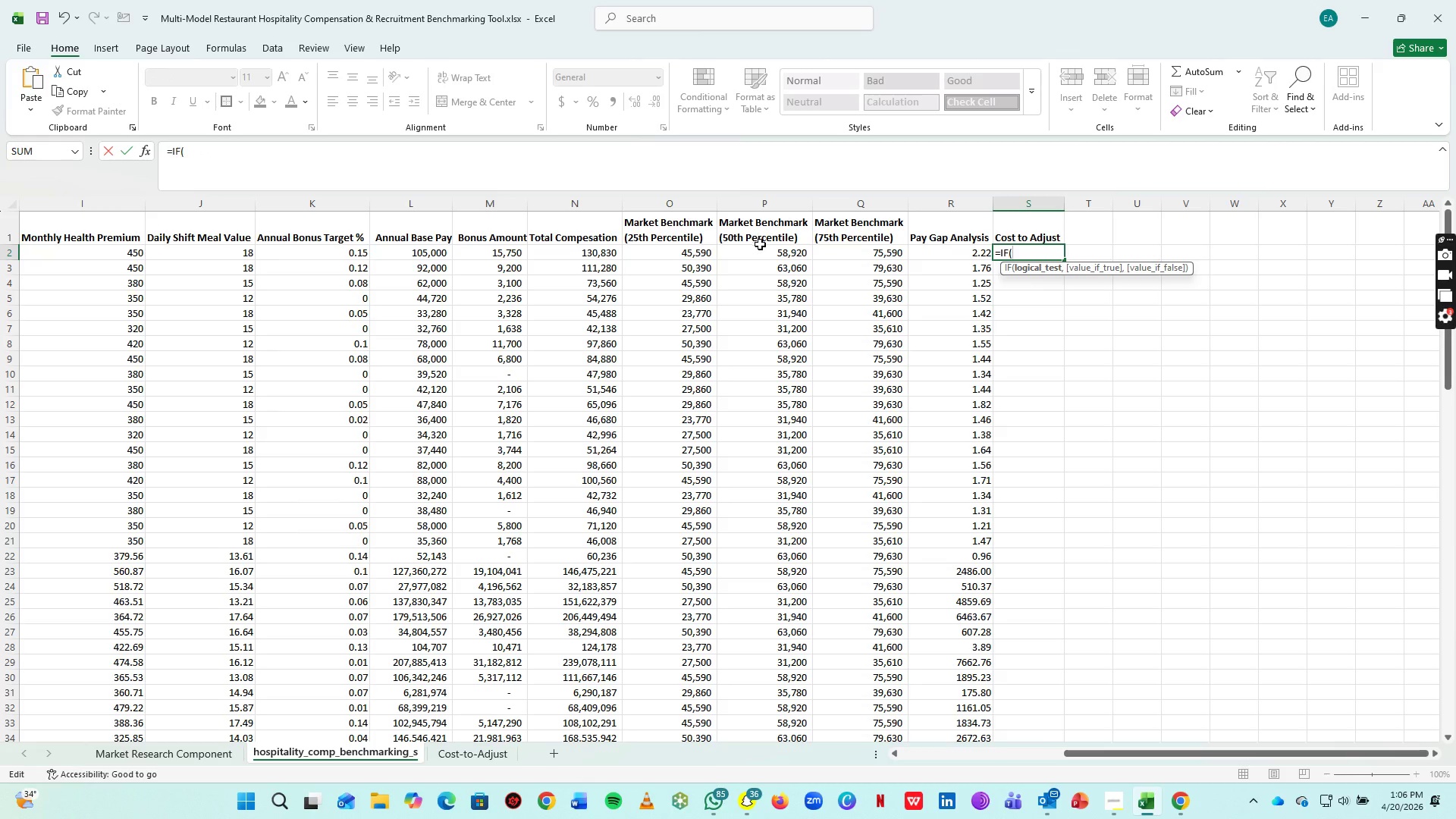 
left_click([601, 252])
 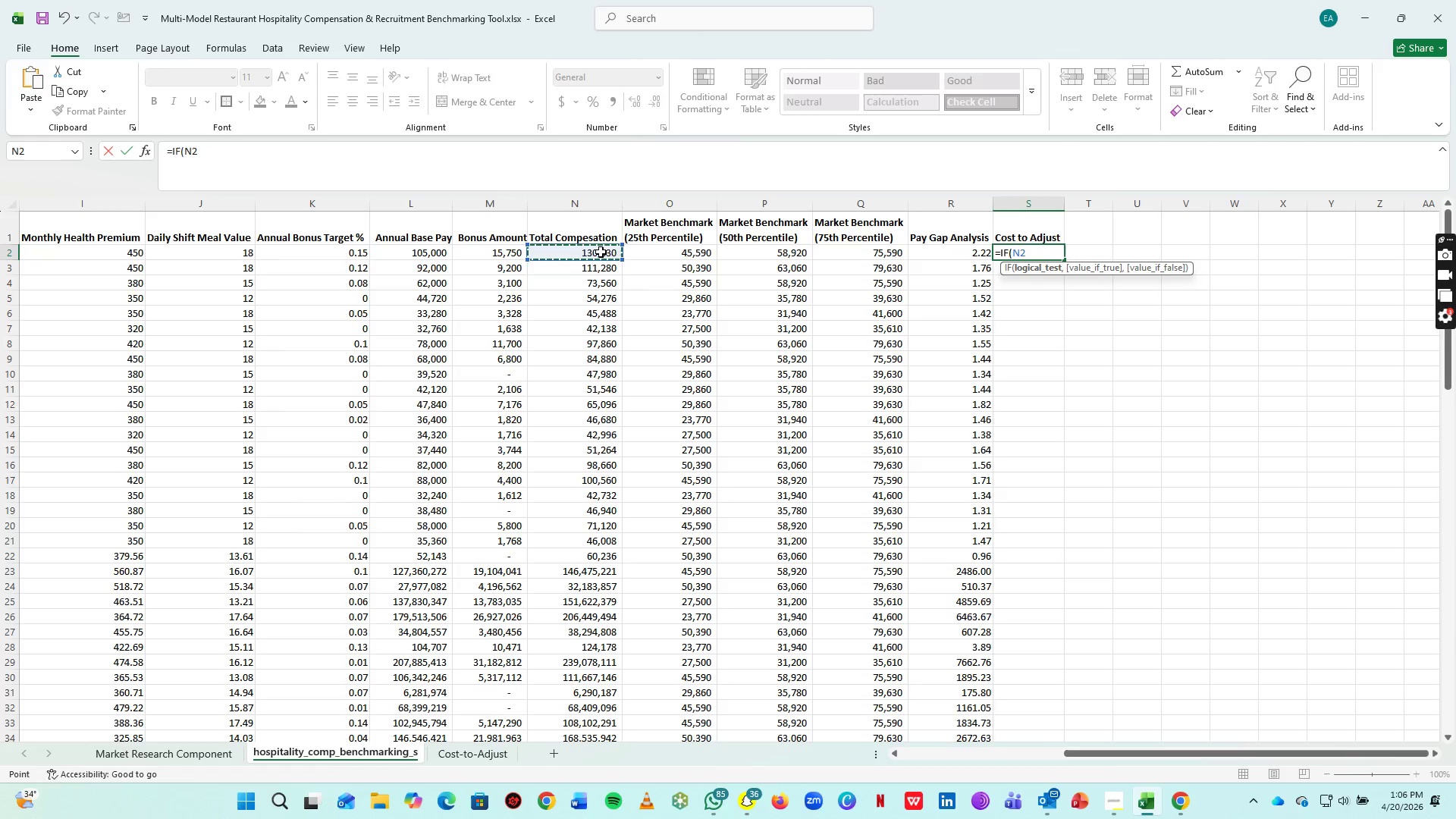 
key(Shift+Comma)
 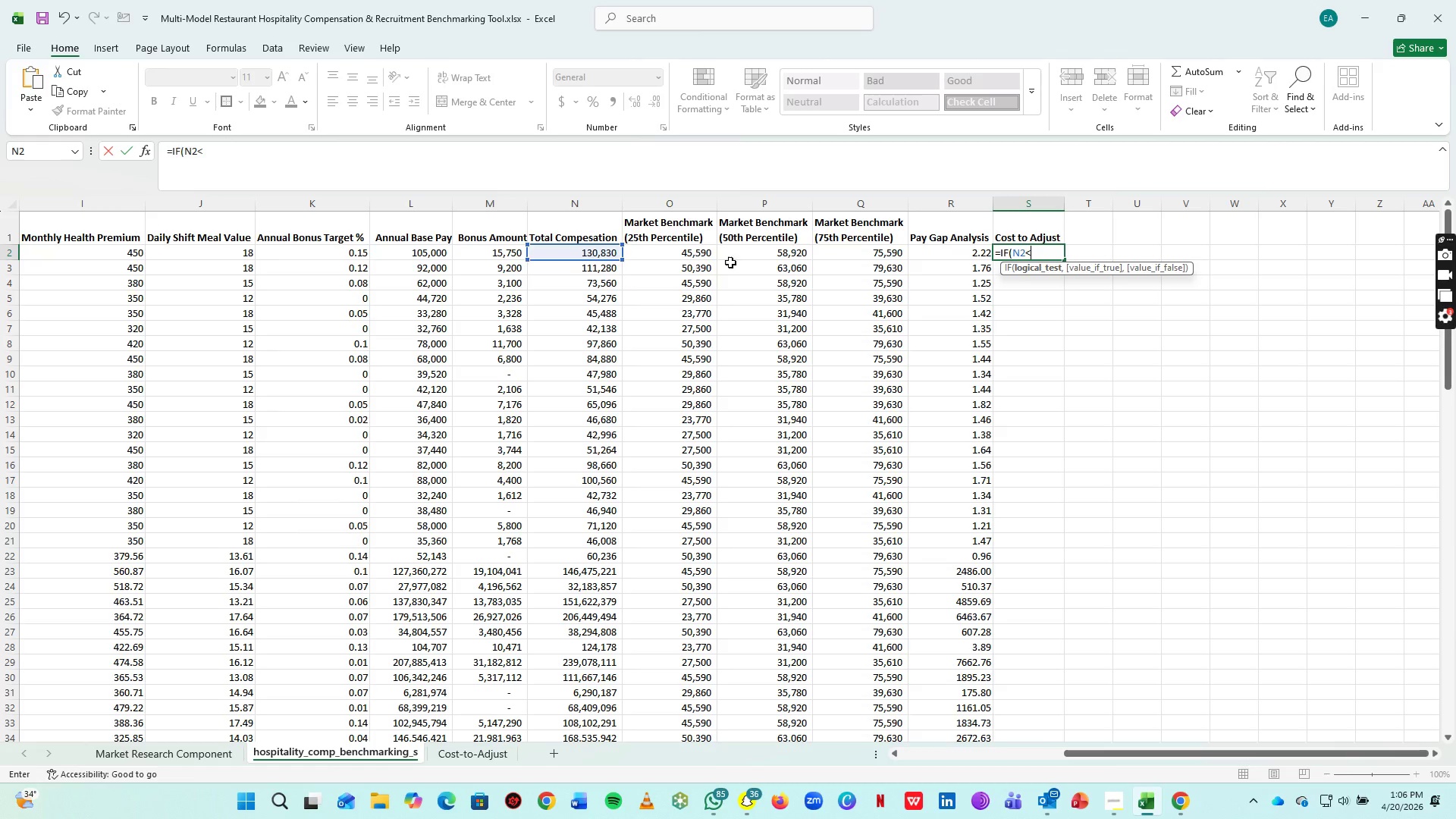 
left_click([748, 254])
 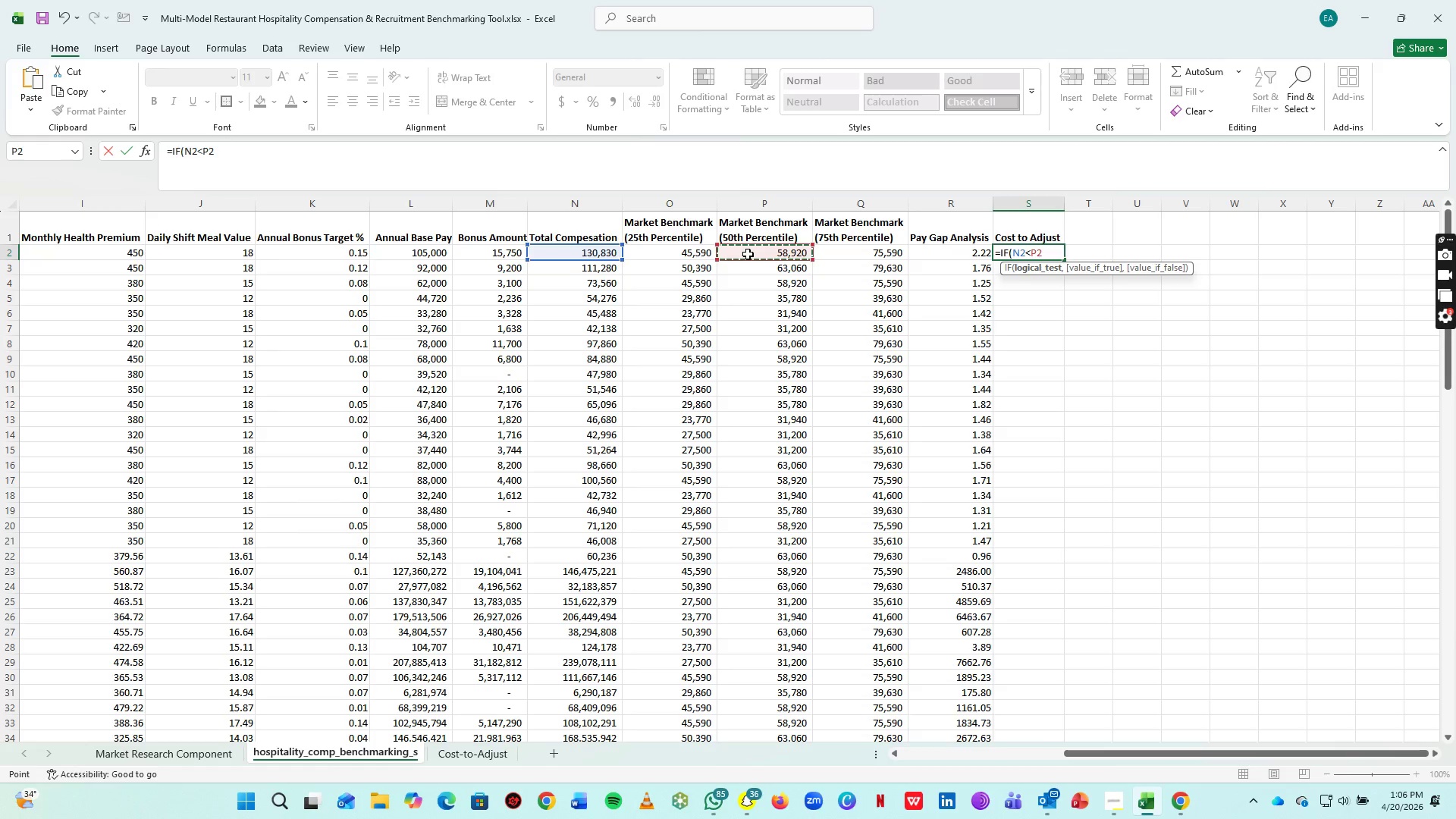 
wait(7.5)
 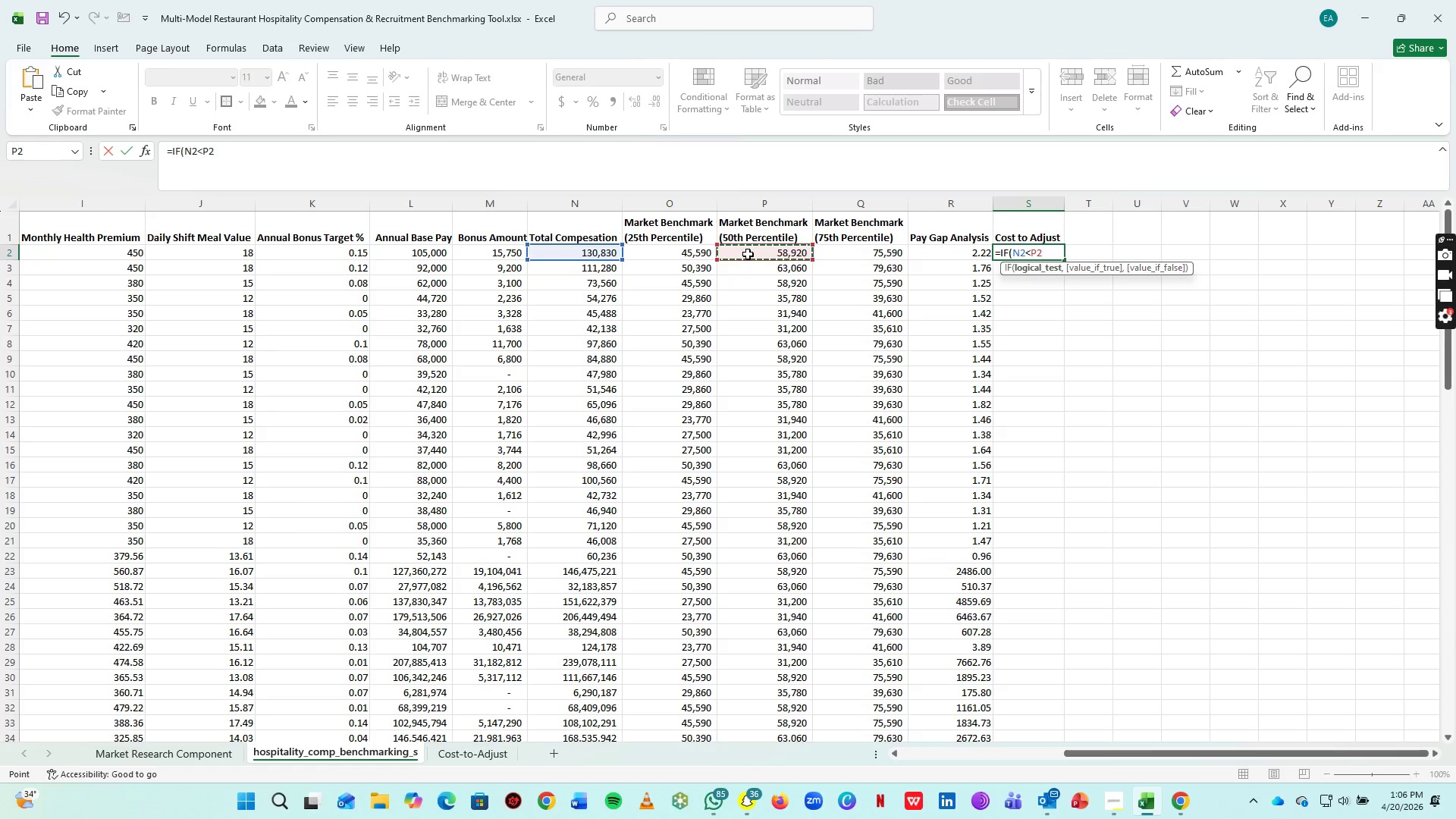 
scroll: coordinate [1008, 642], scroll_direction: down, amount: 2.0
 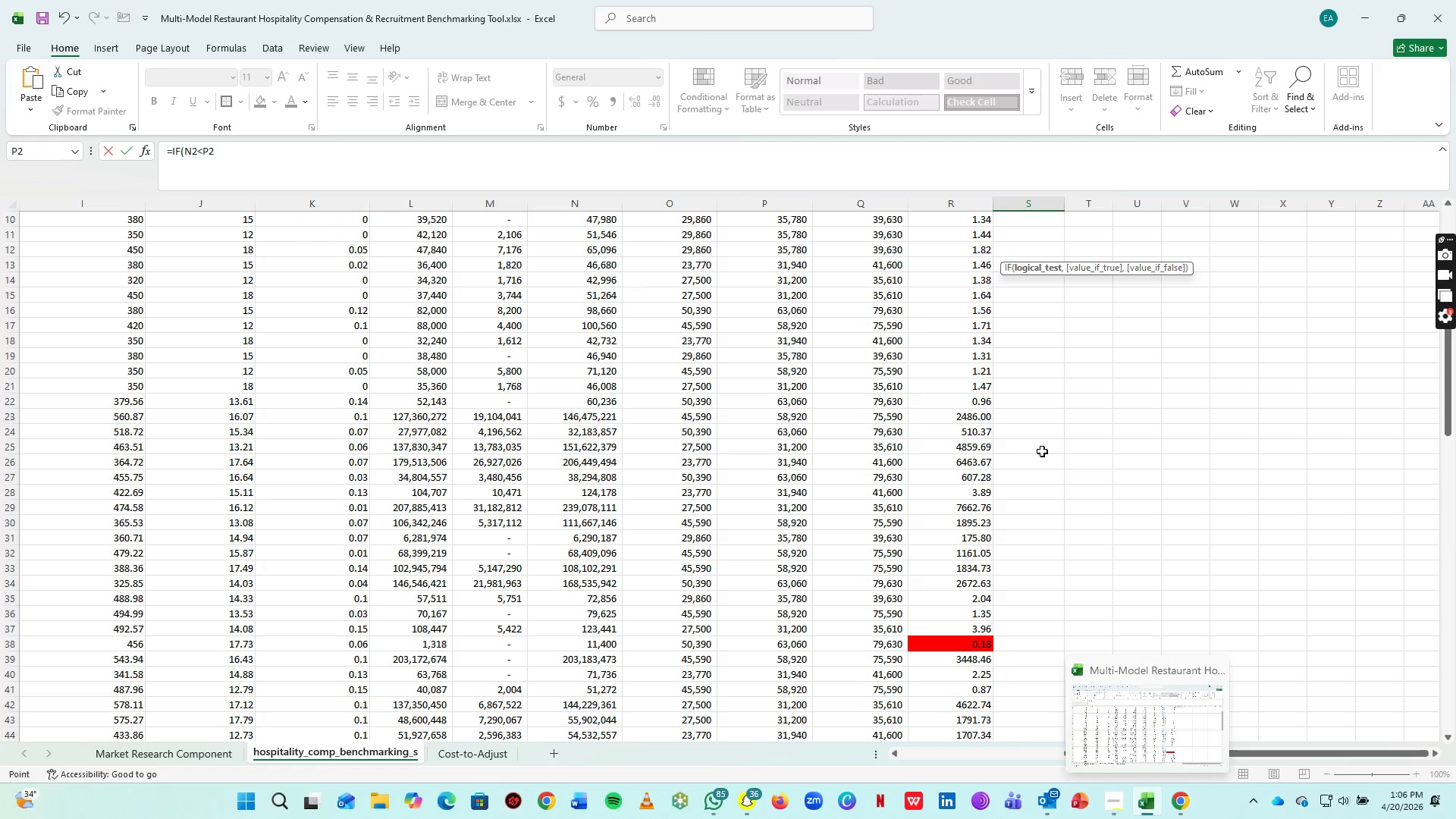 
scroll: coordinate [1037, 425], scroll_direction: up, amount: 7.0
 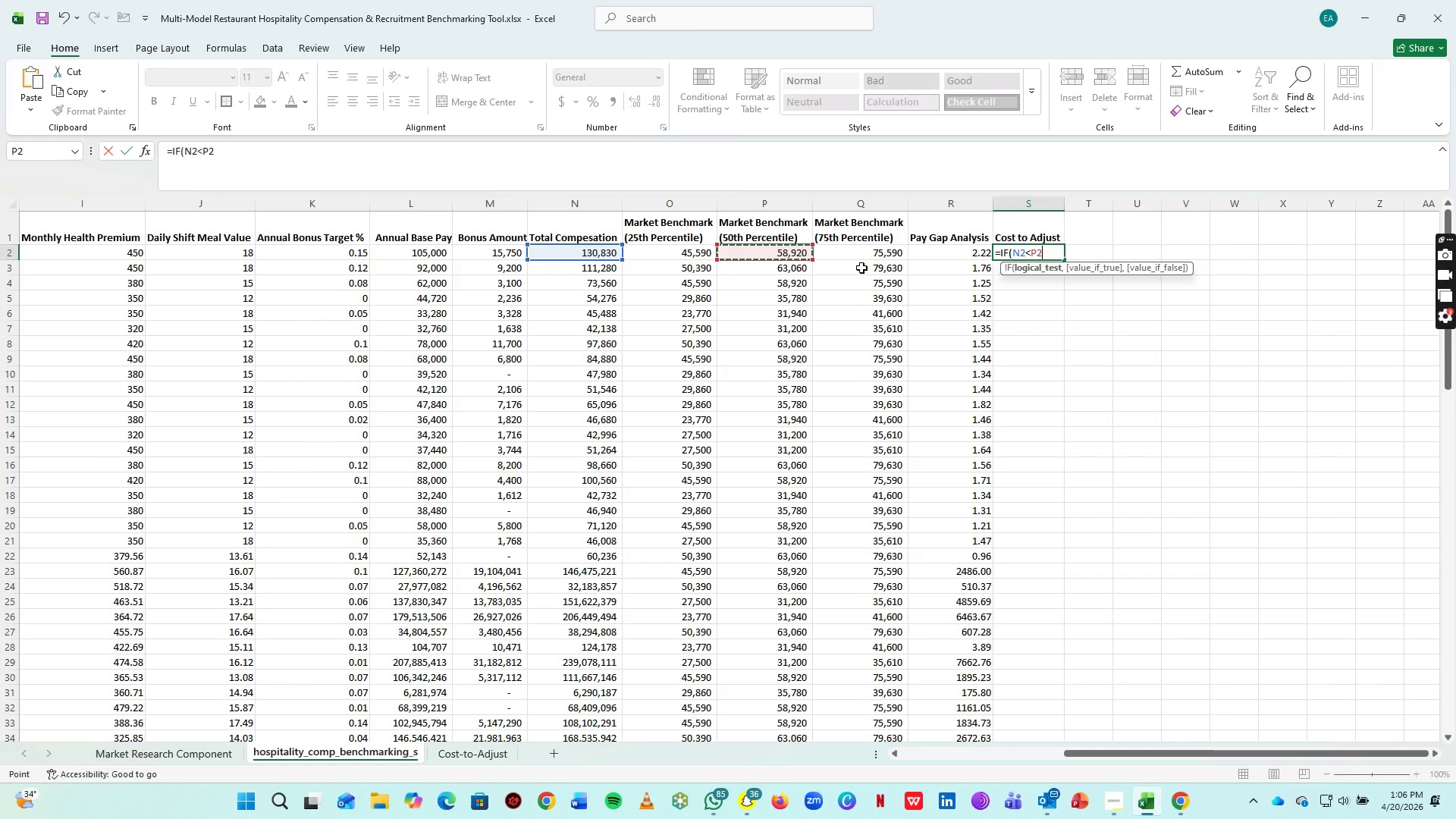 
wait(8.82)
 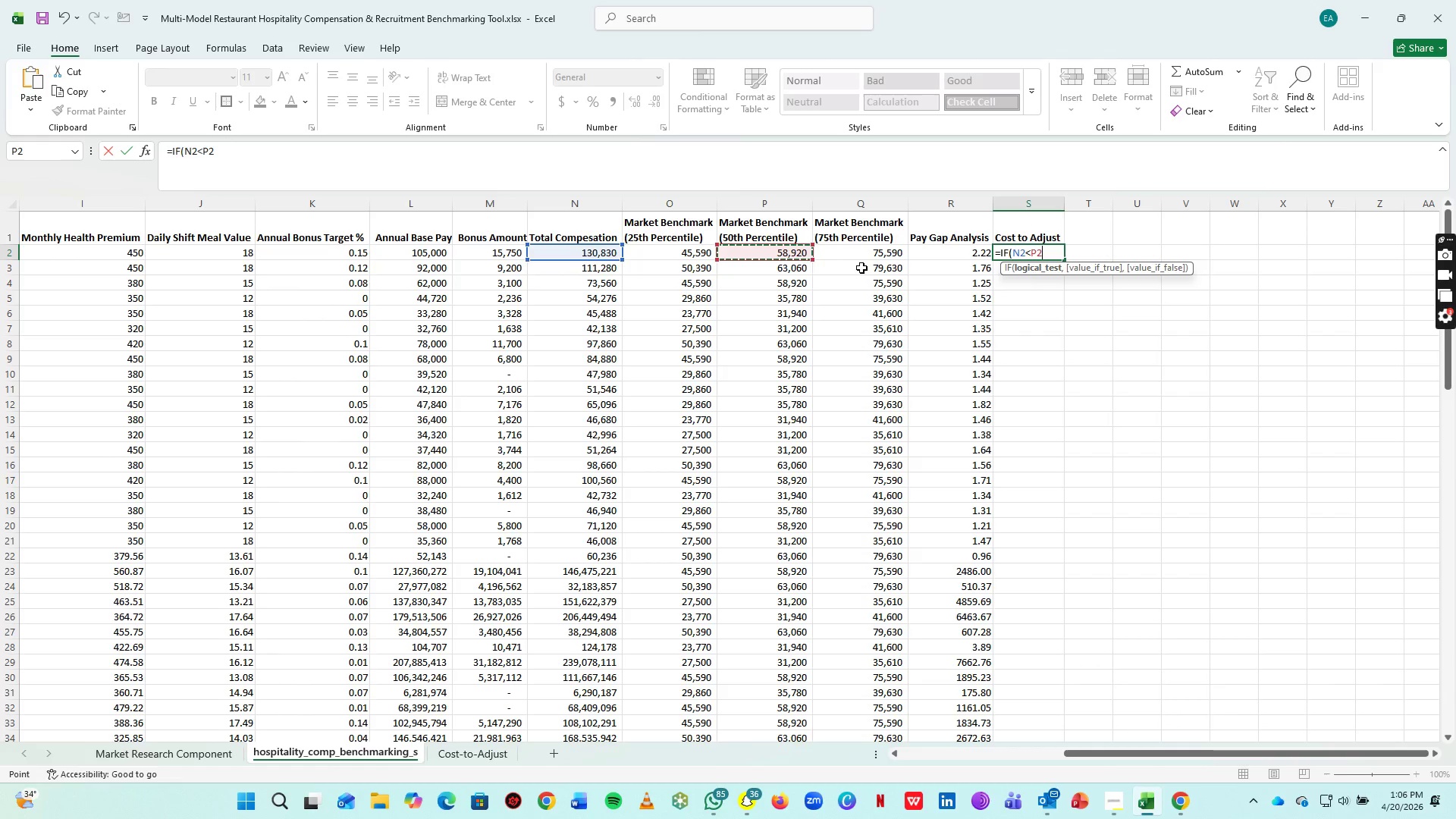 
key(Comma)
 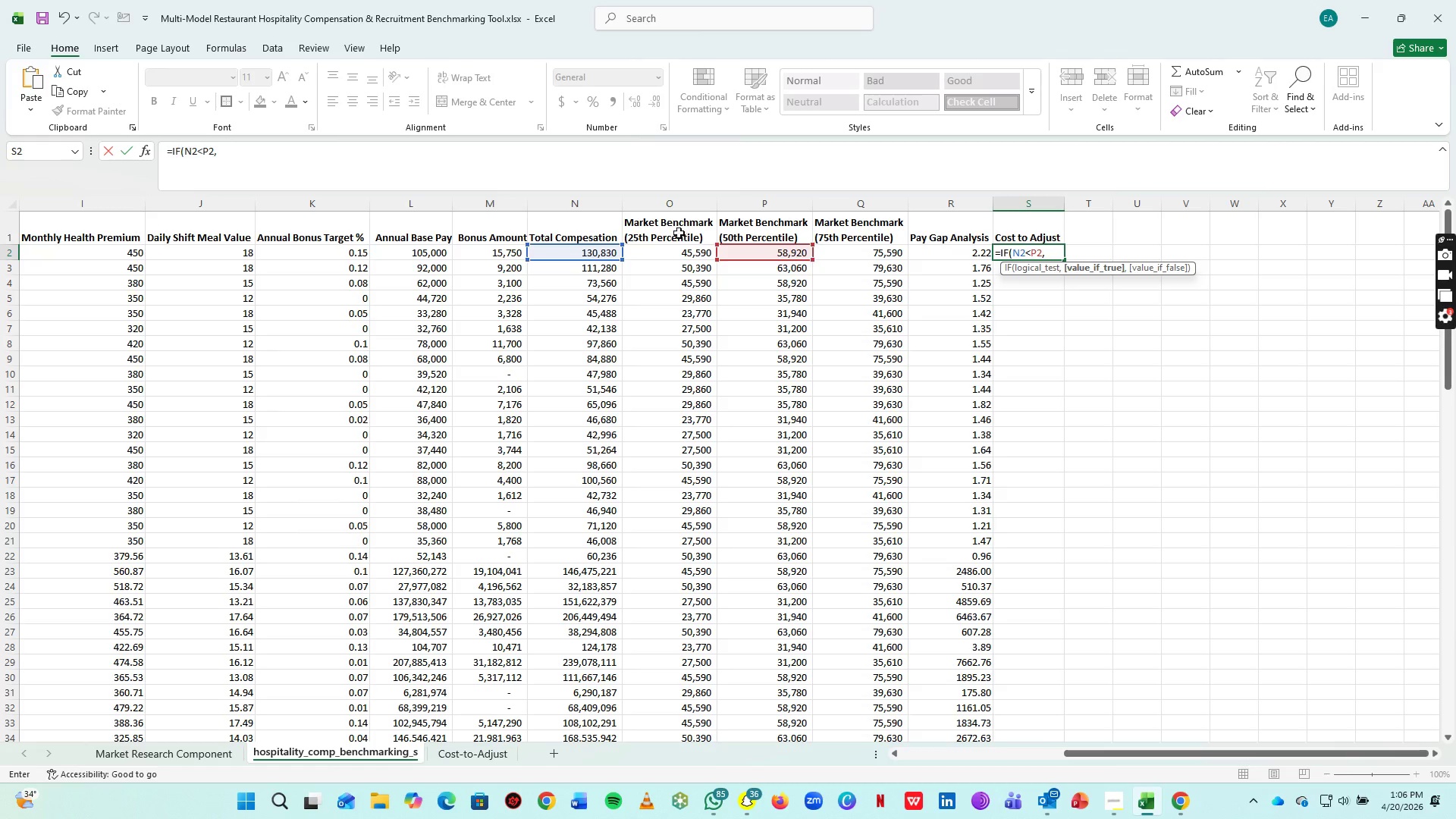 
left_click([757, 253])
 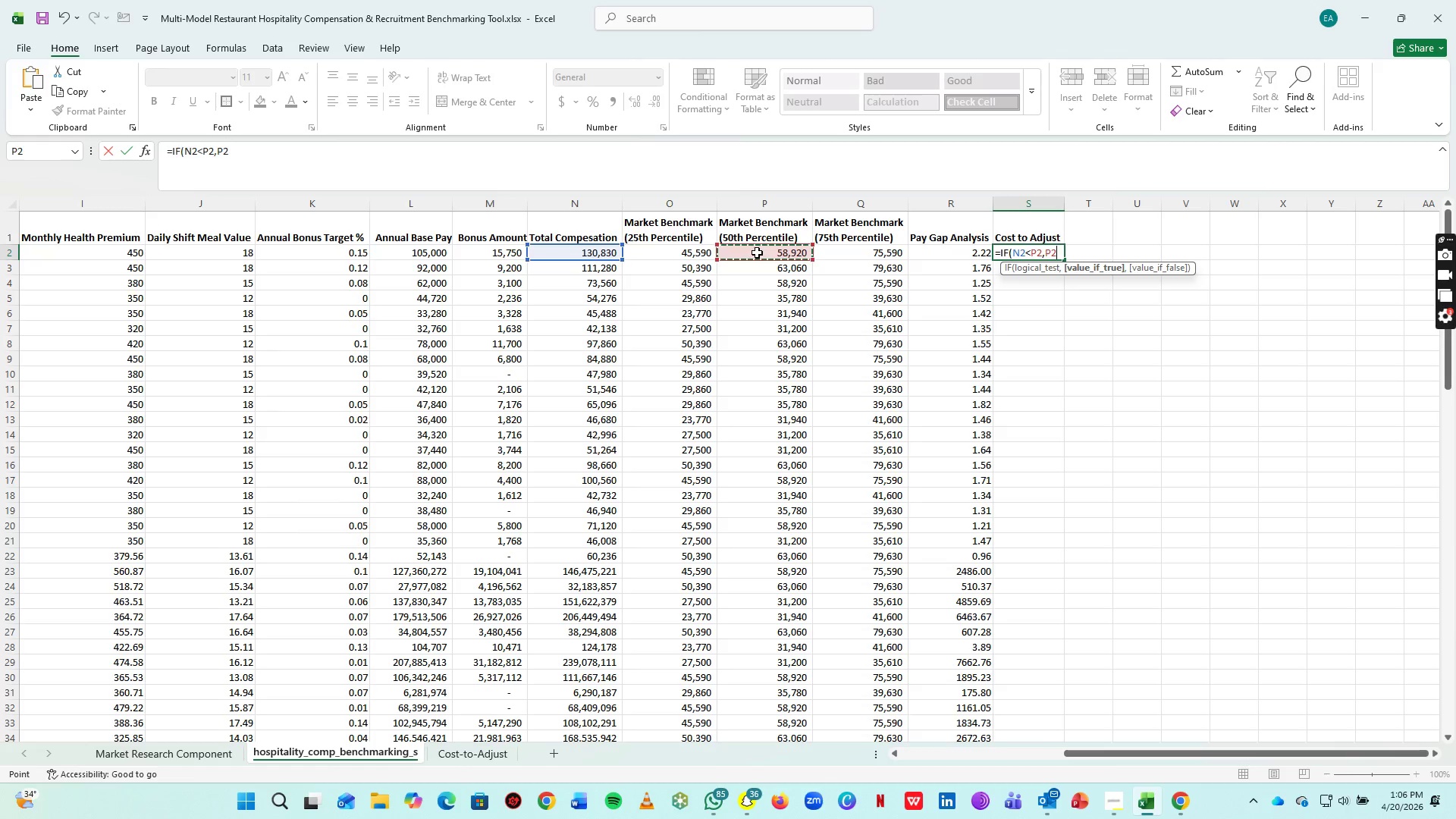 
key(Minus)
 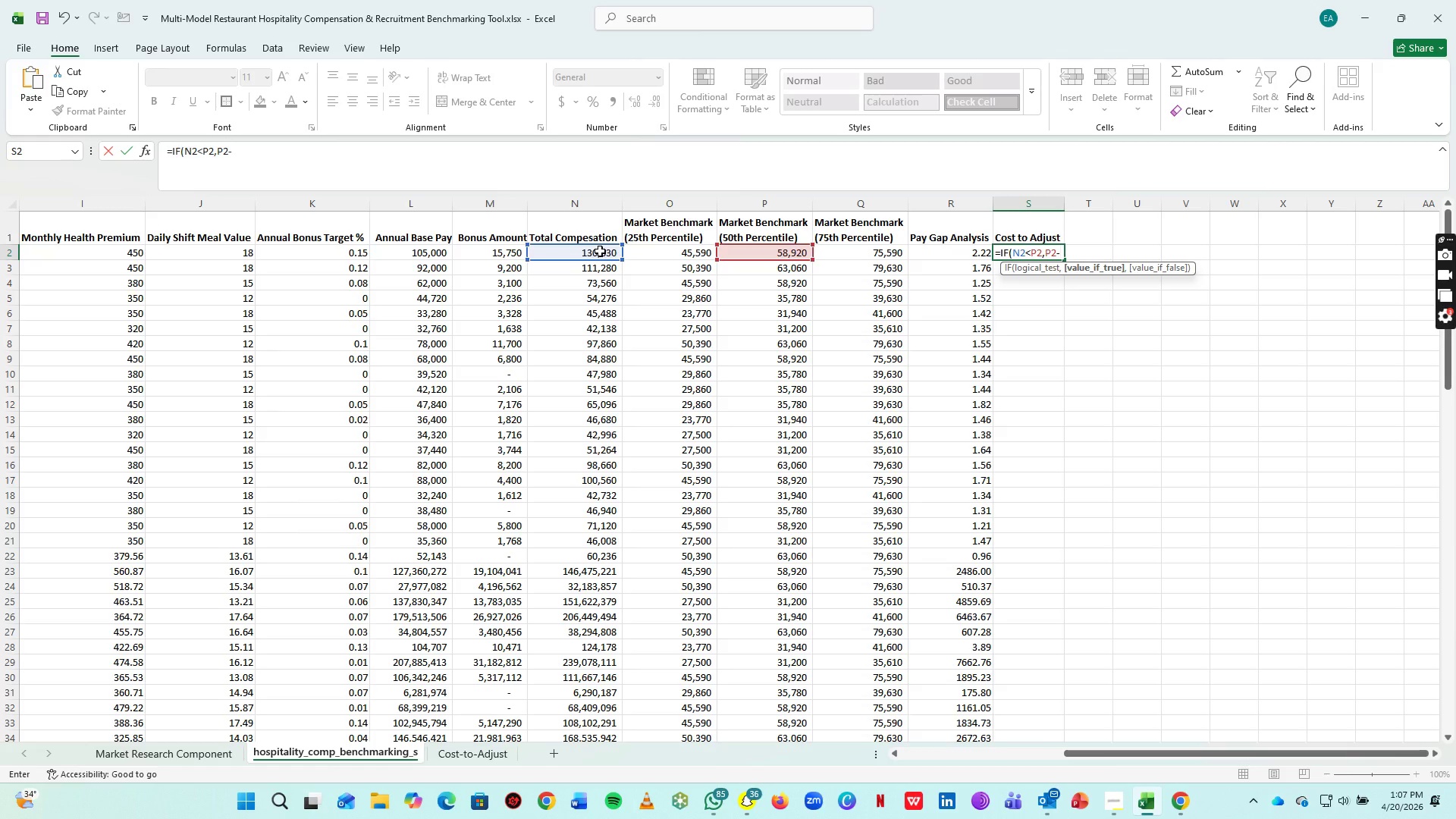 
left_click([600, 251])
 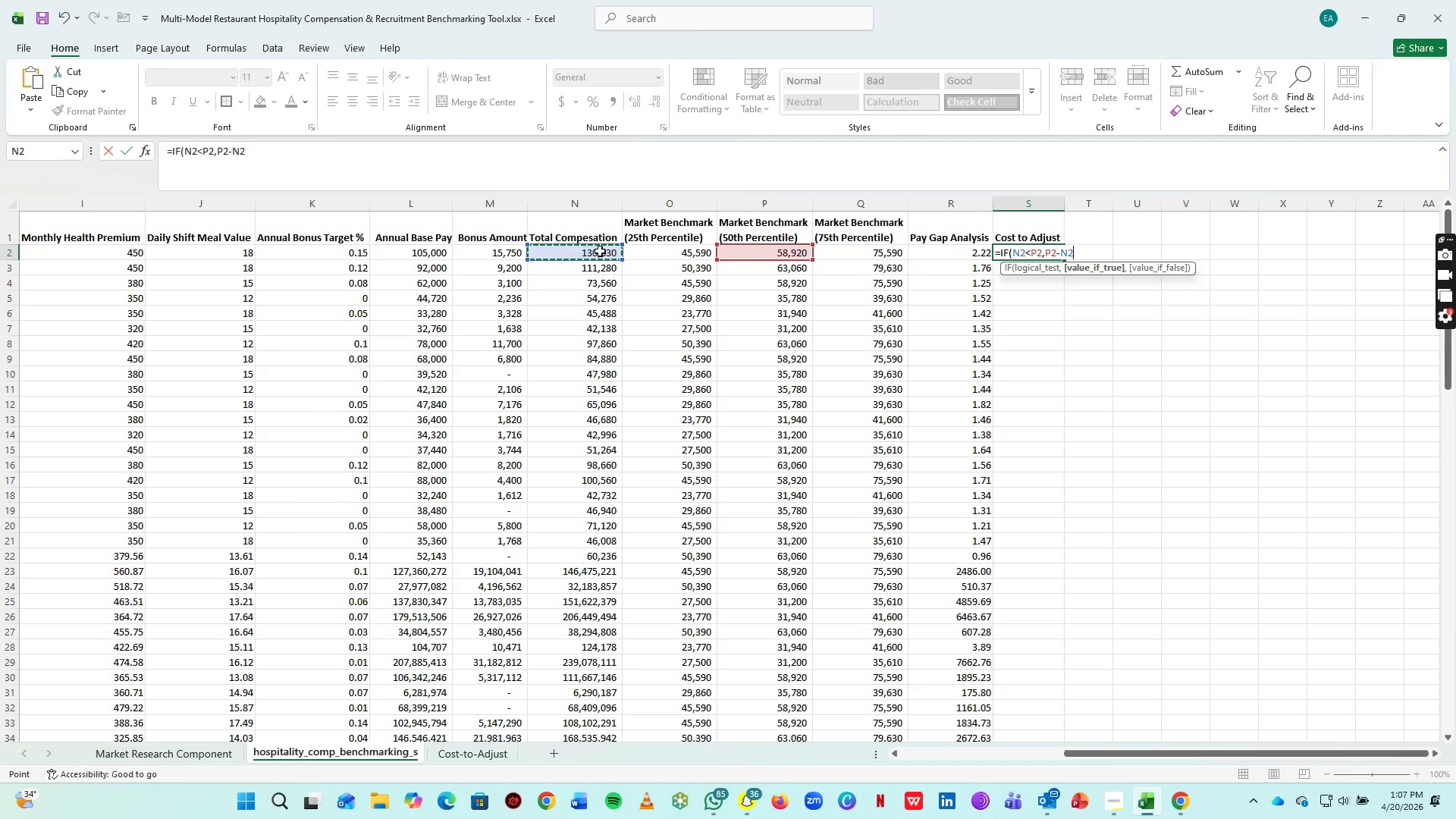 
type(,0))
 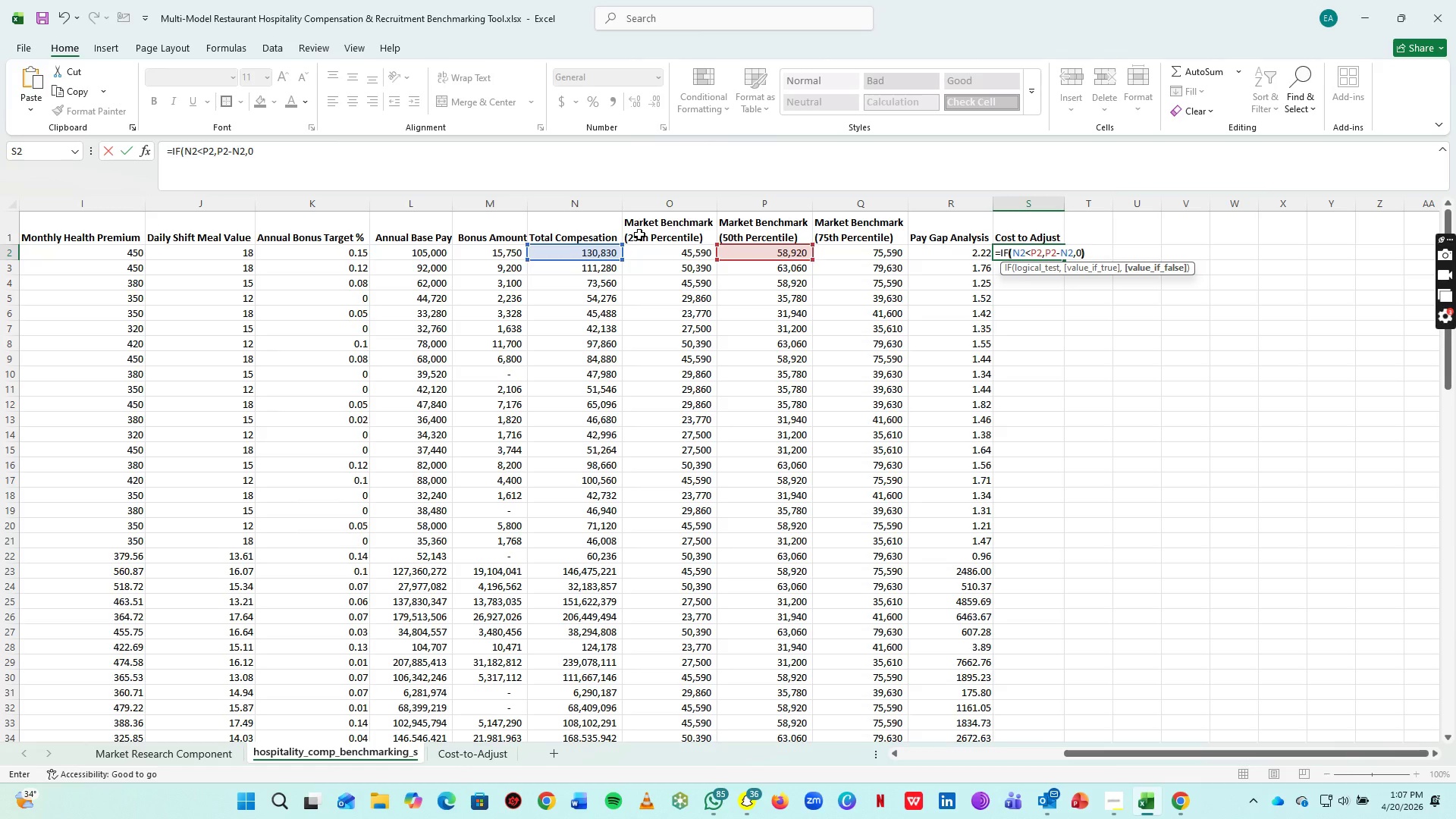 
wait(18.14)
 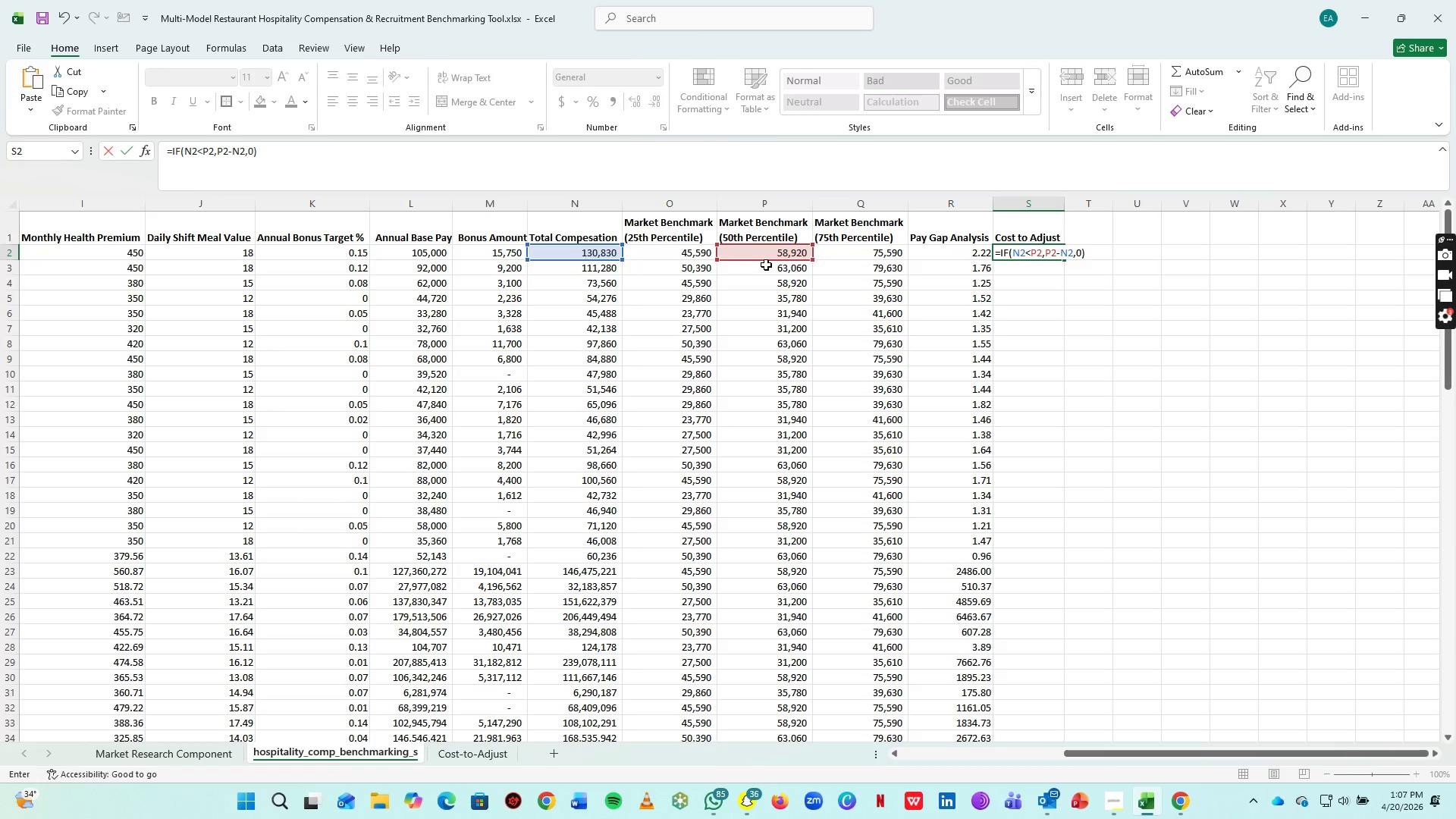 
key(Enter)
 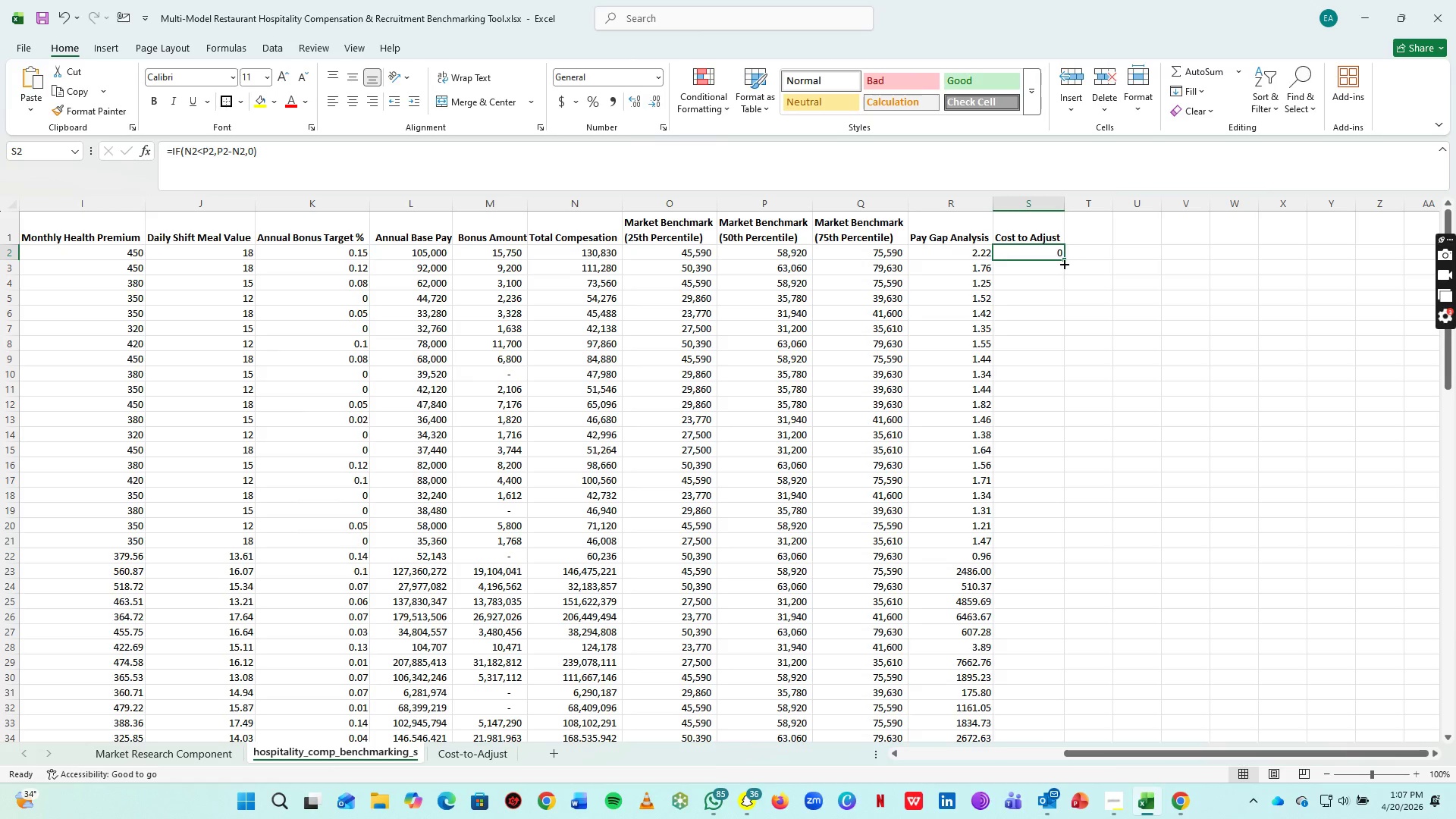 
double_click([1062, 261])
 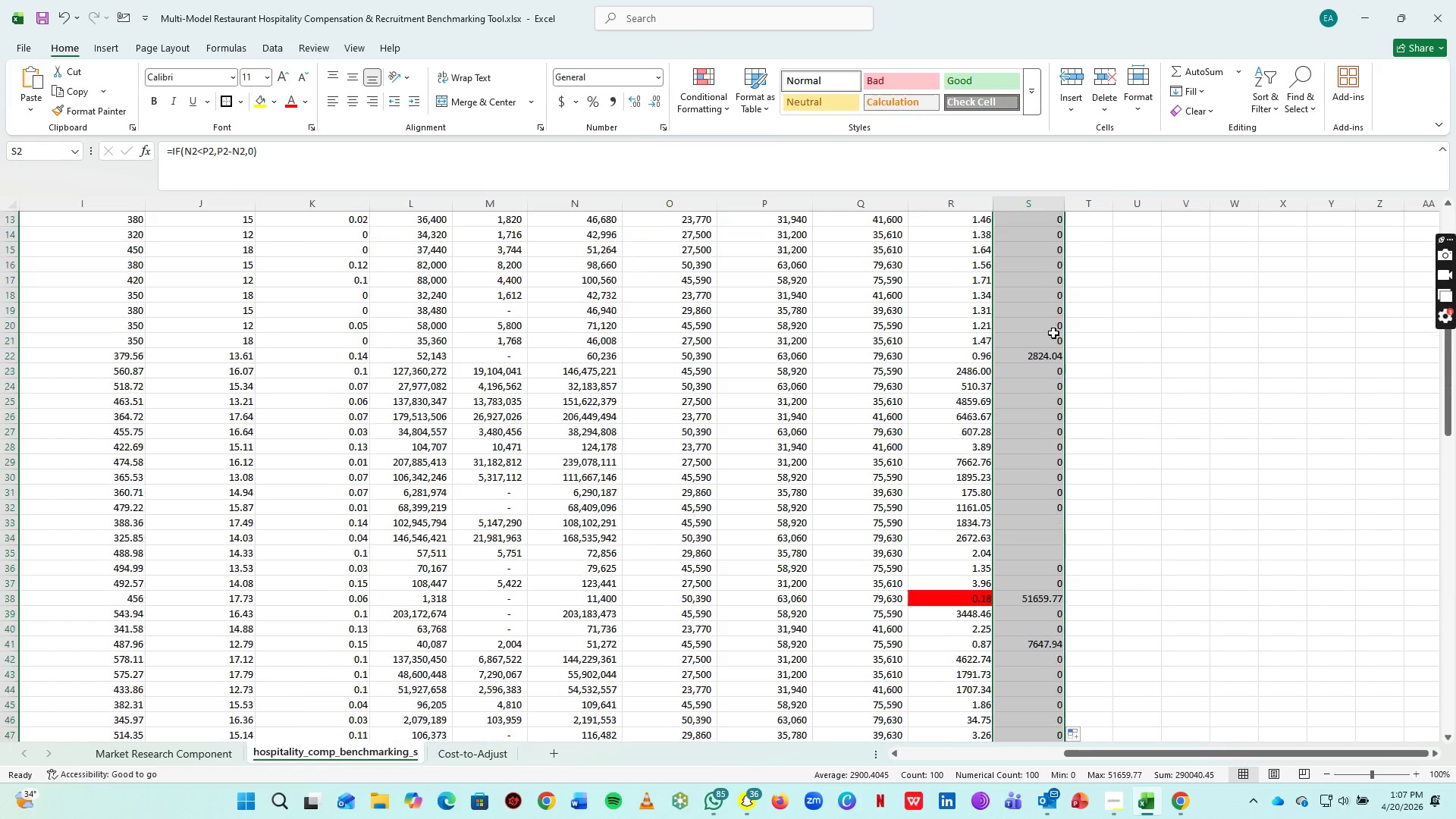 
scroll: coordinate [1053, 333], scroll_direction: down, amount: 29.0
 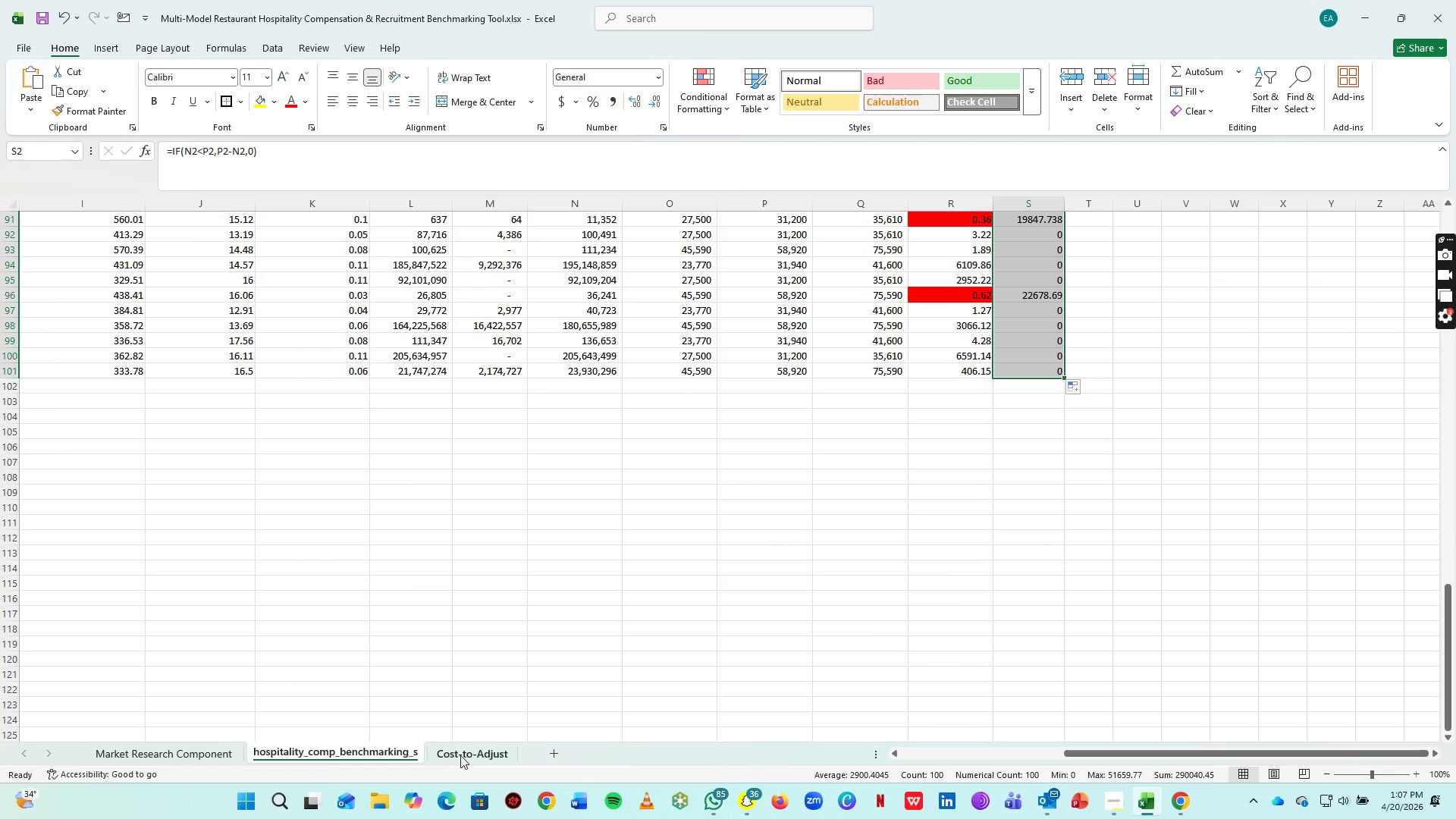 
left_click([461, 755])
 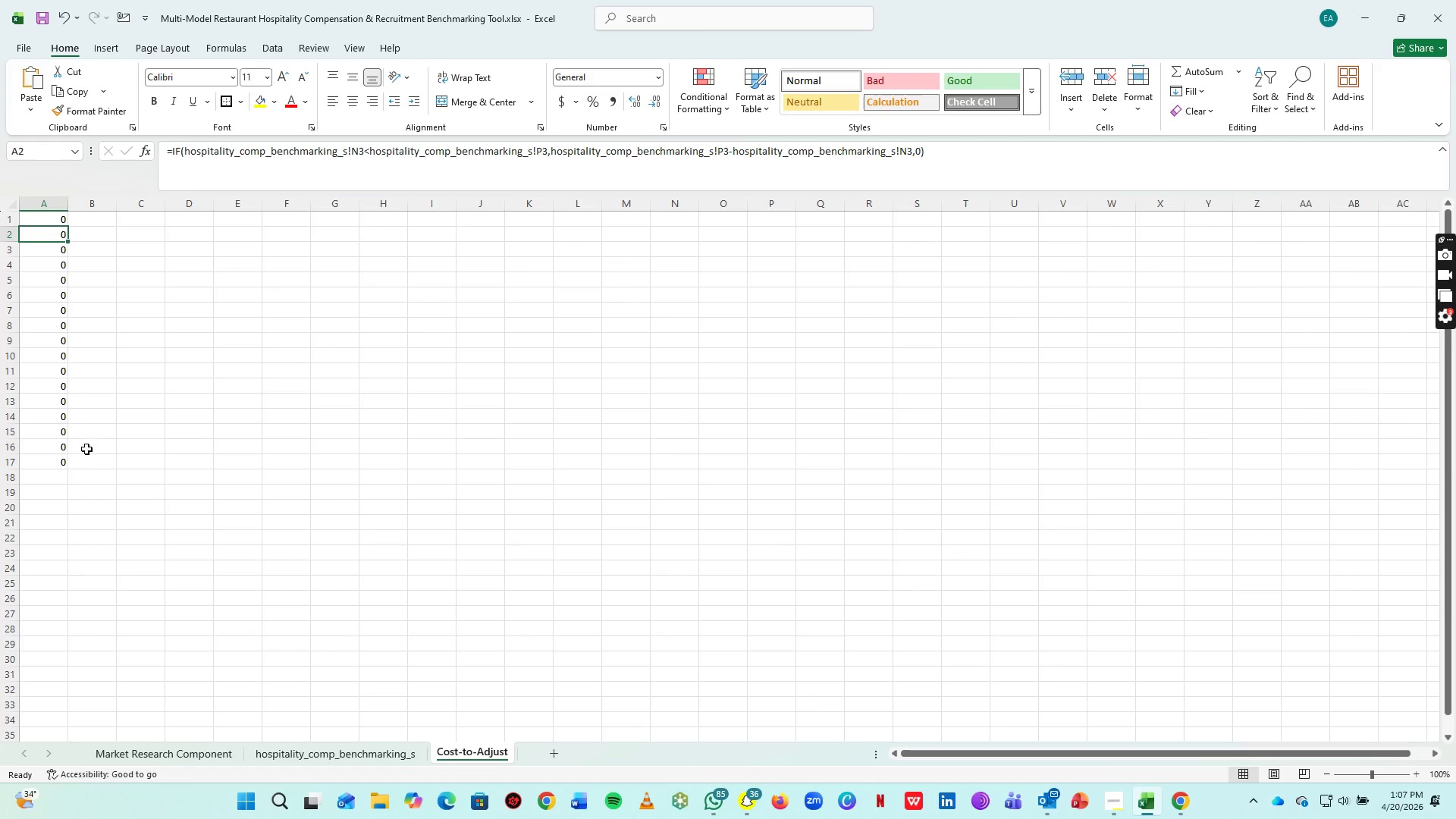 
scroll: coordinate [68, 447], scroll_direction: up, amount: 2.0
 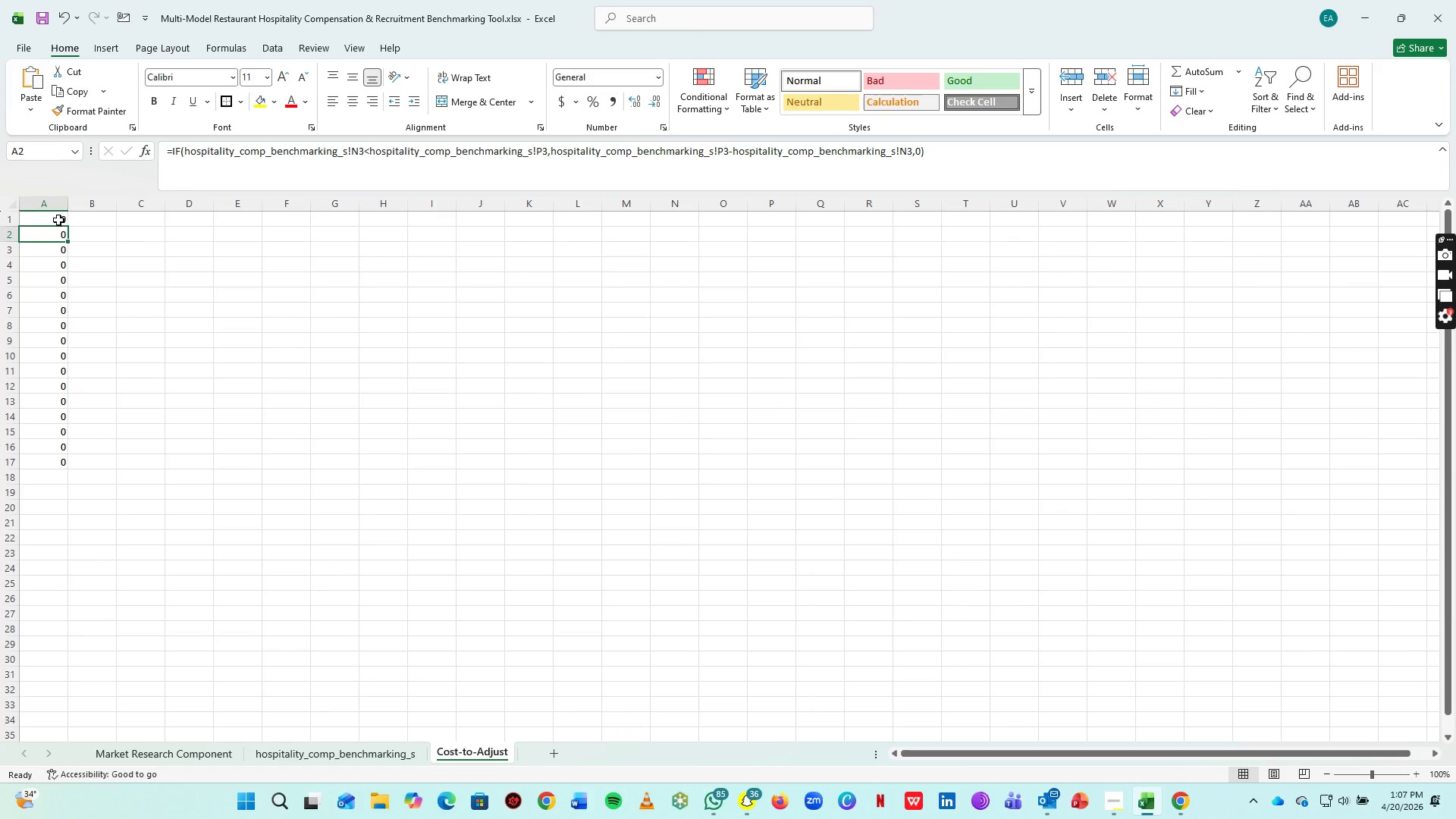 
left_click_drag(start_coordinate=[58, 220], to_coordinate=[55, 428])
 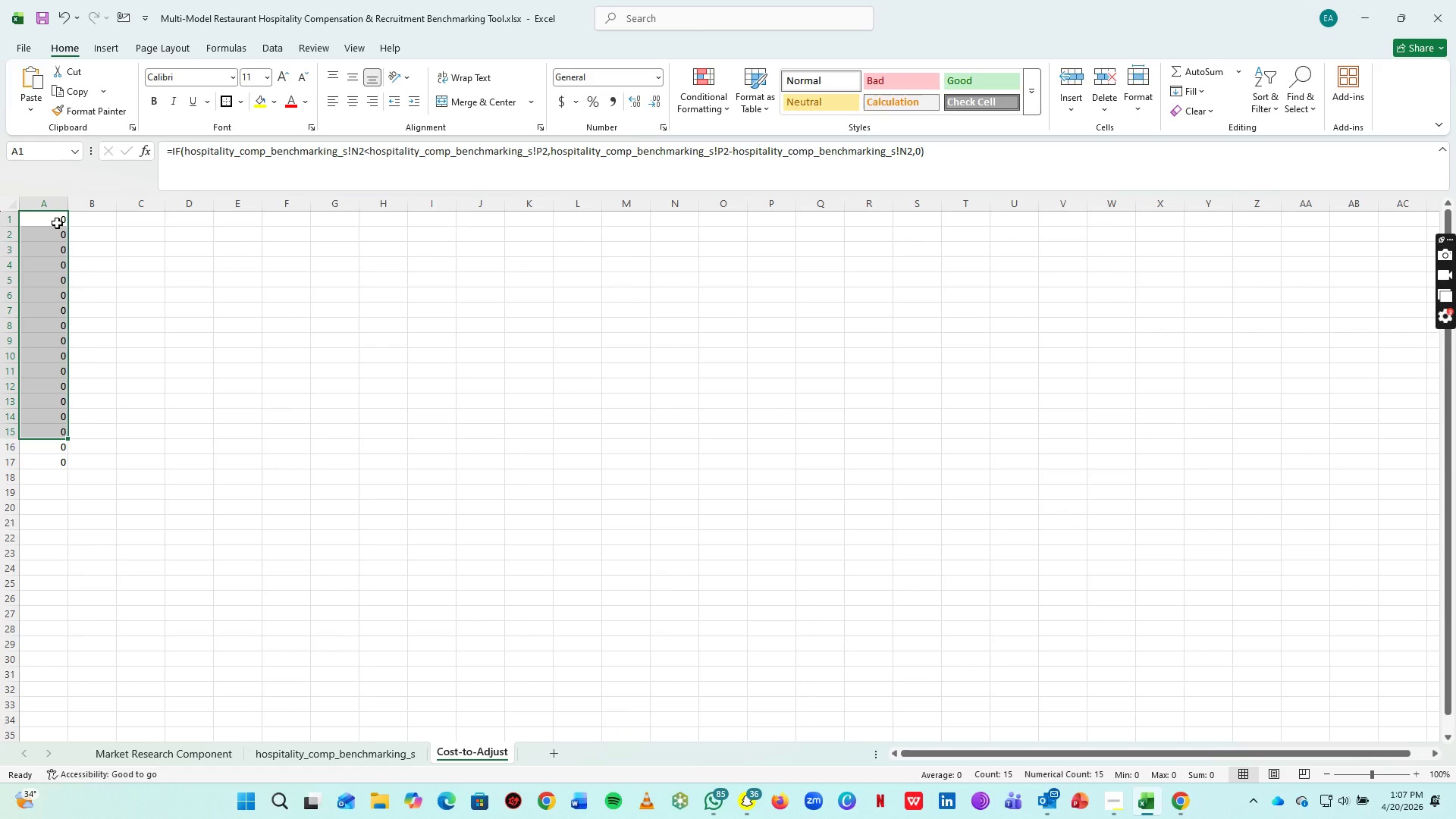 
left_click([57, 223])
 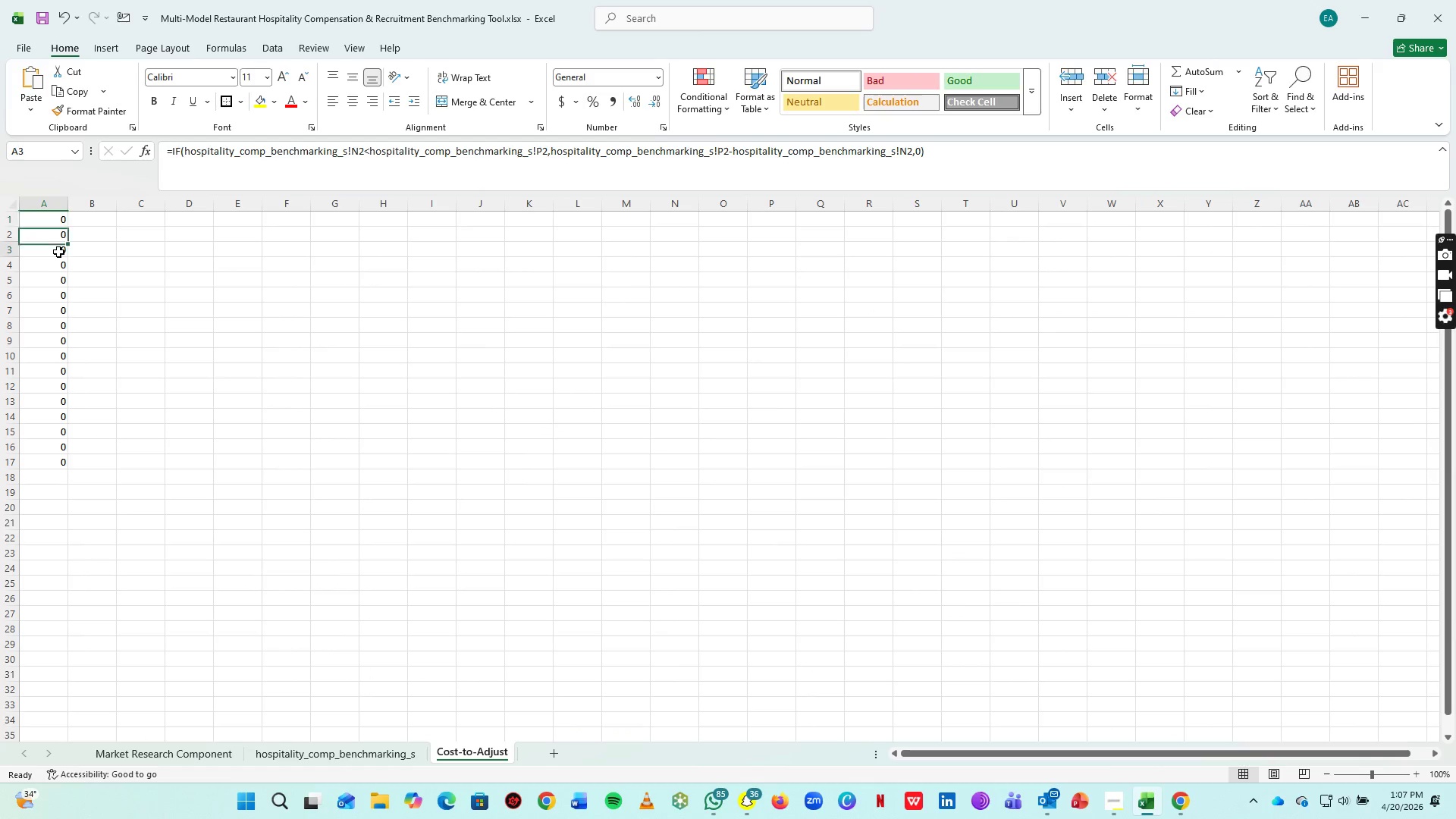 
double_click([58, 252])
 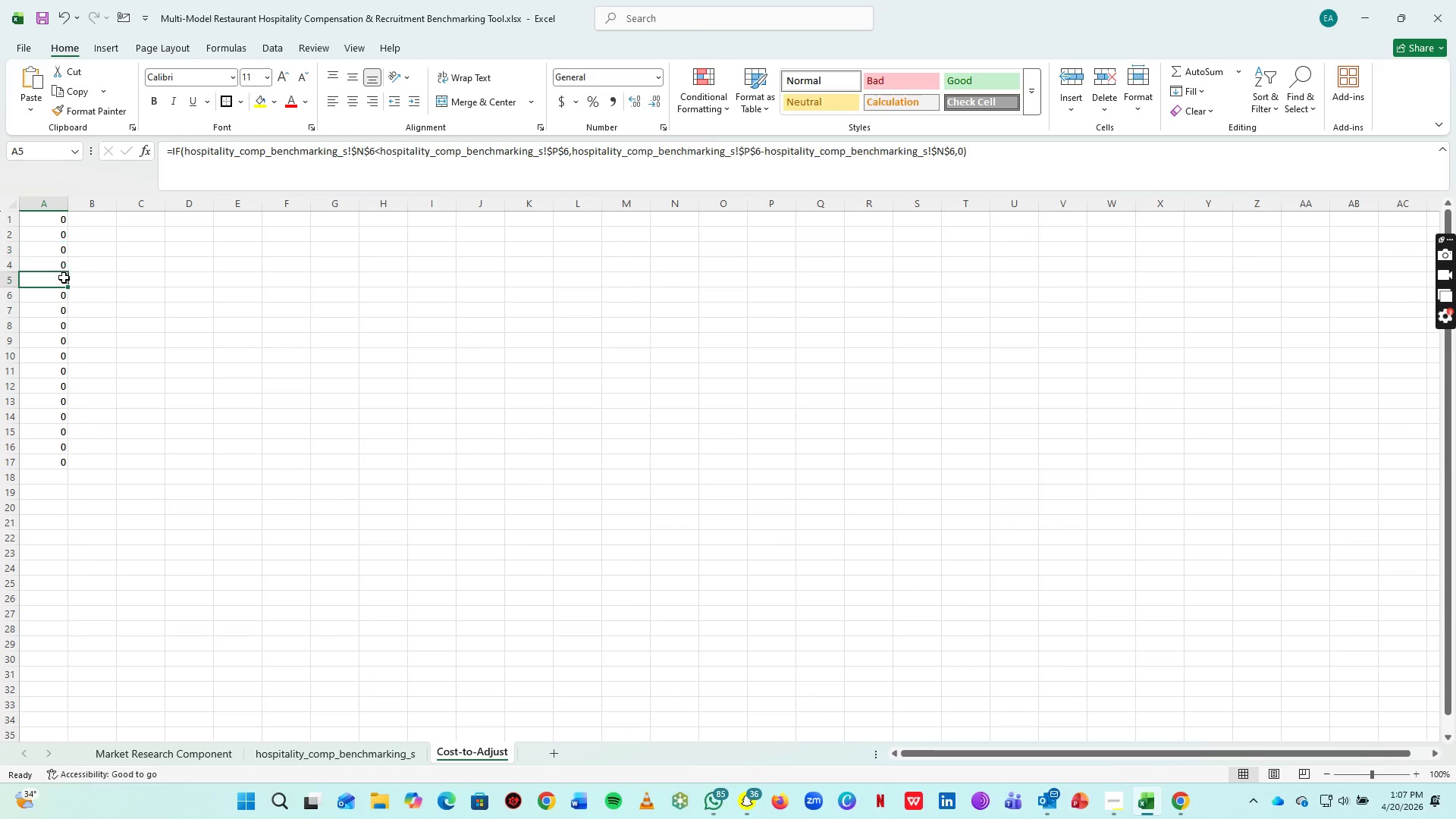 
triple_click([62, 273])
 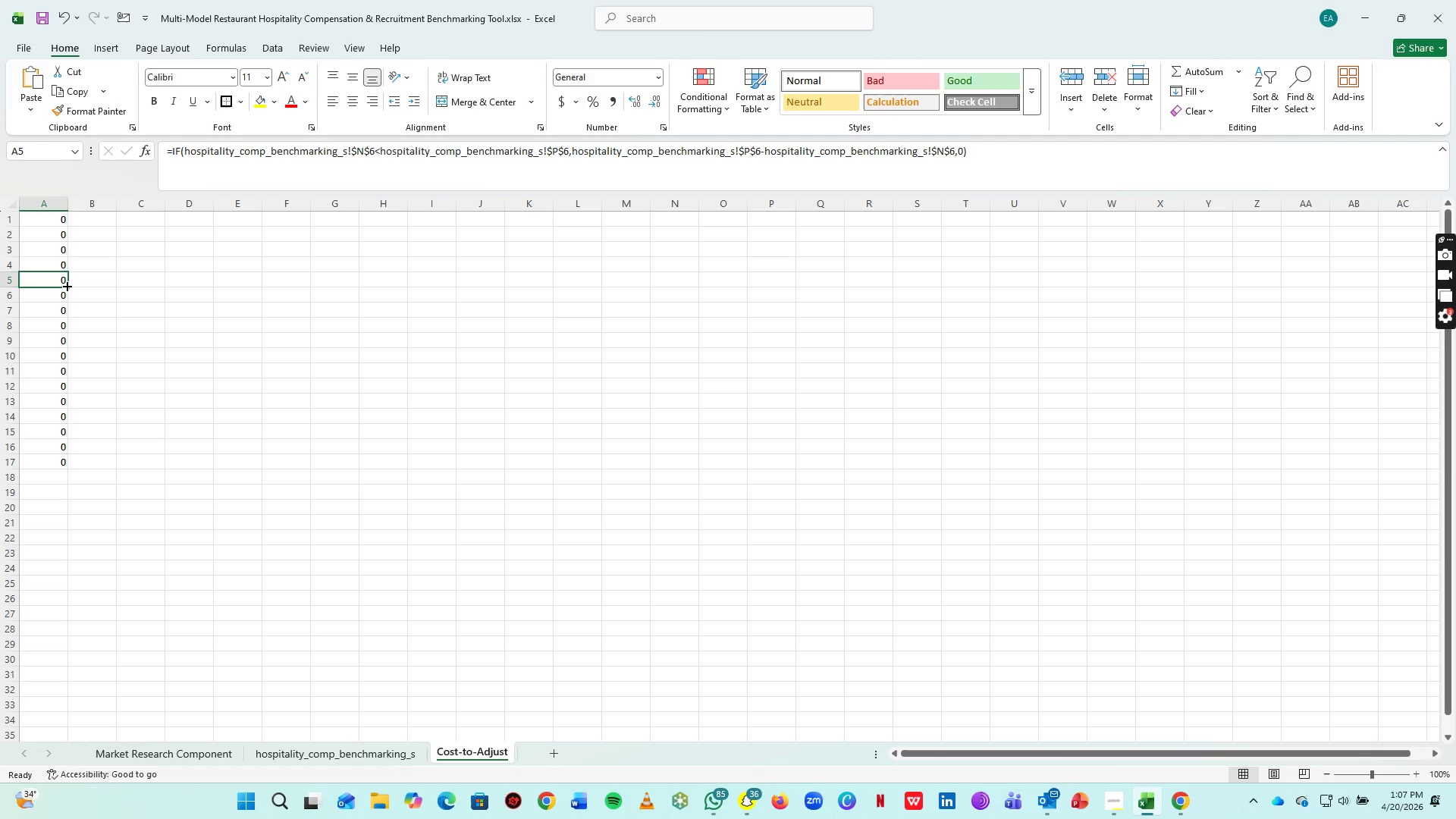 
left_click_drag(start_coordinate=[66, 285], to_coordinate=[65, 214])
 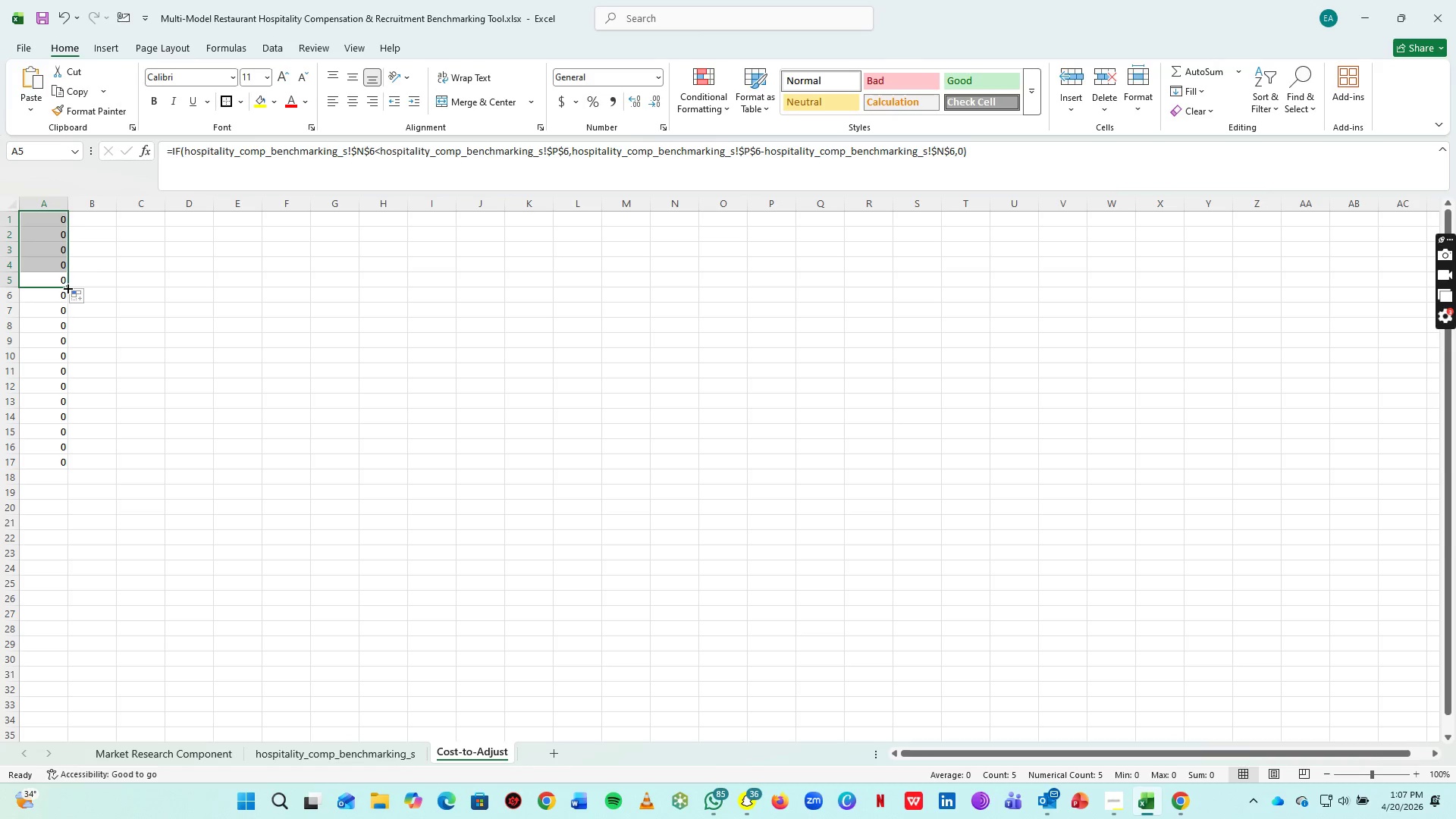 
left_click_drag(start_coordinate=[67, 287], to_coordinate=[36, 818])
 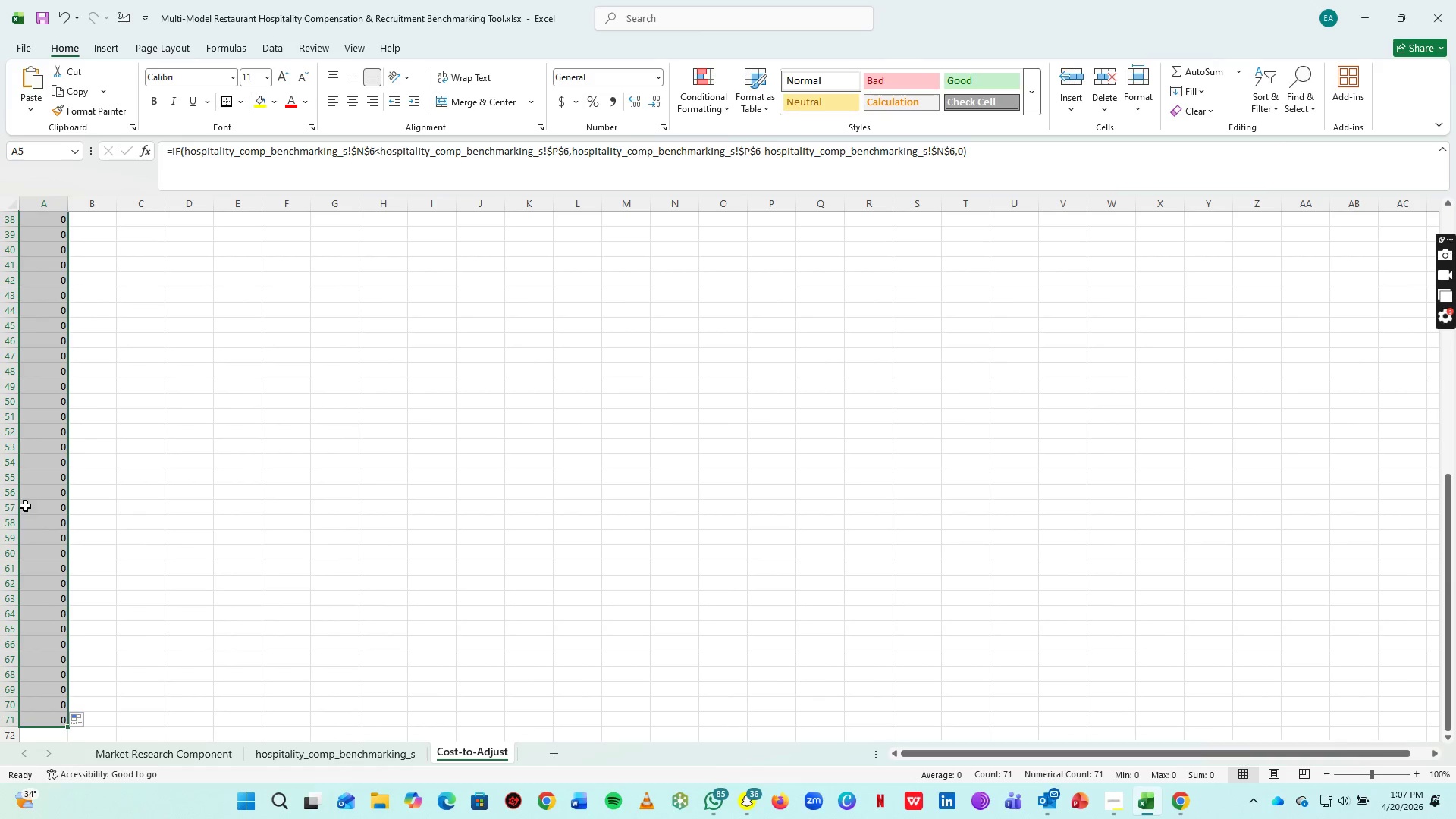 
scroll: coordinate [25, 506], scroll_direction: down, amount: 3.0
 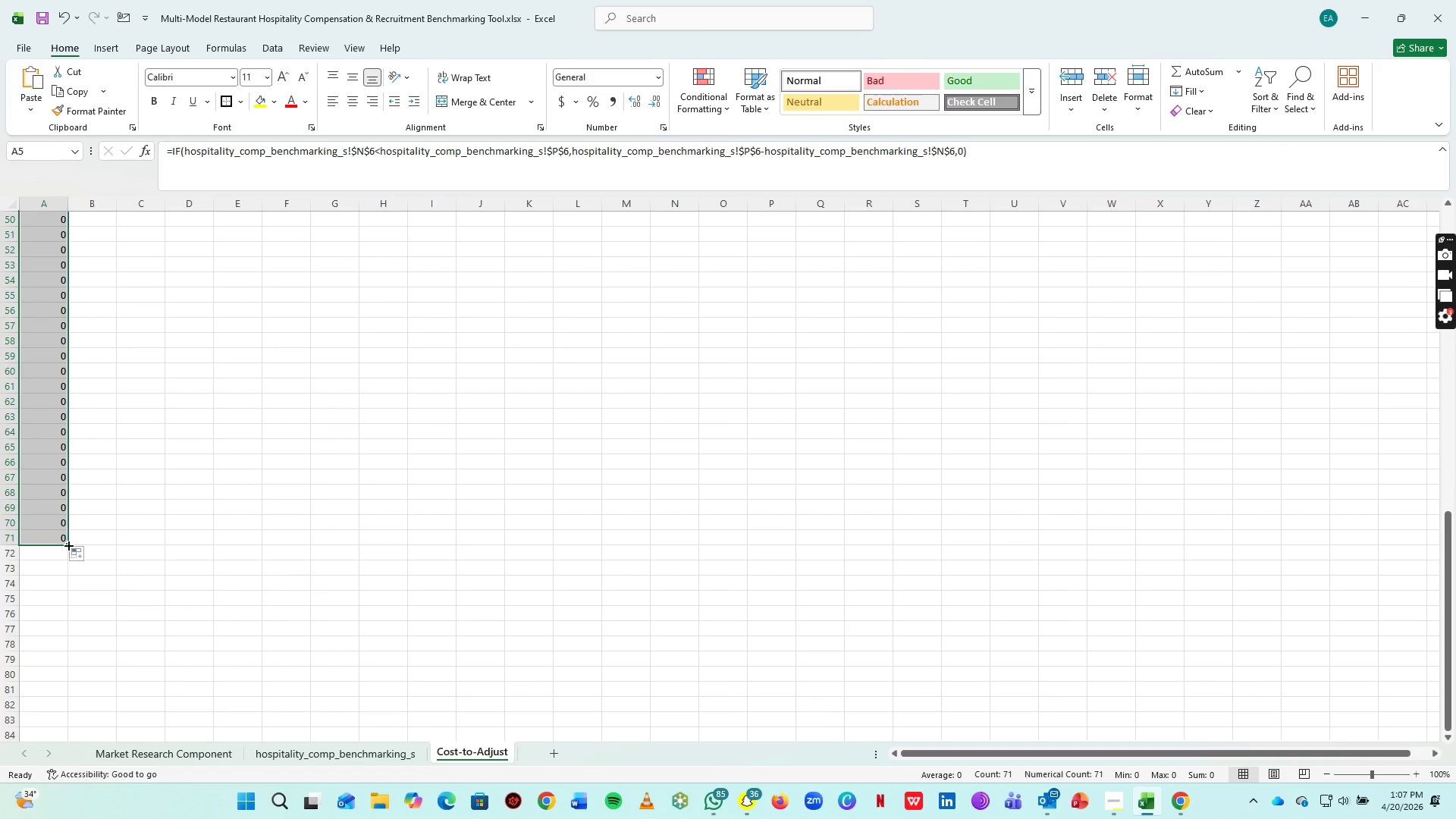 
left_click_drag(start_coordinate=[67, 544], to_coordinate=[62, 732])
 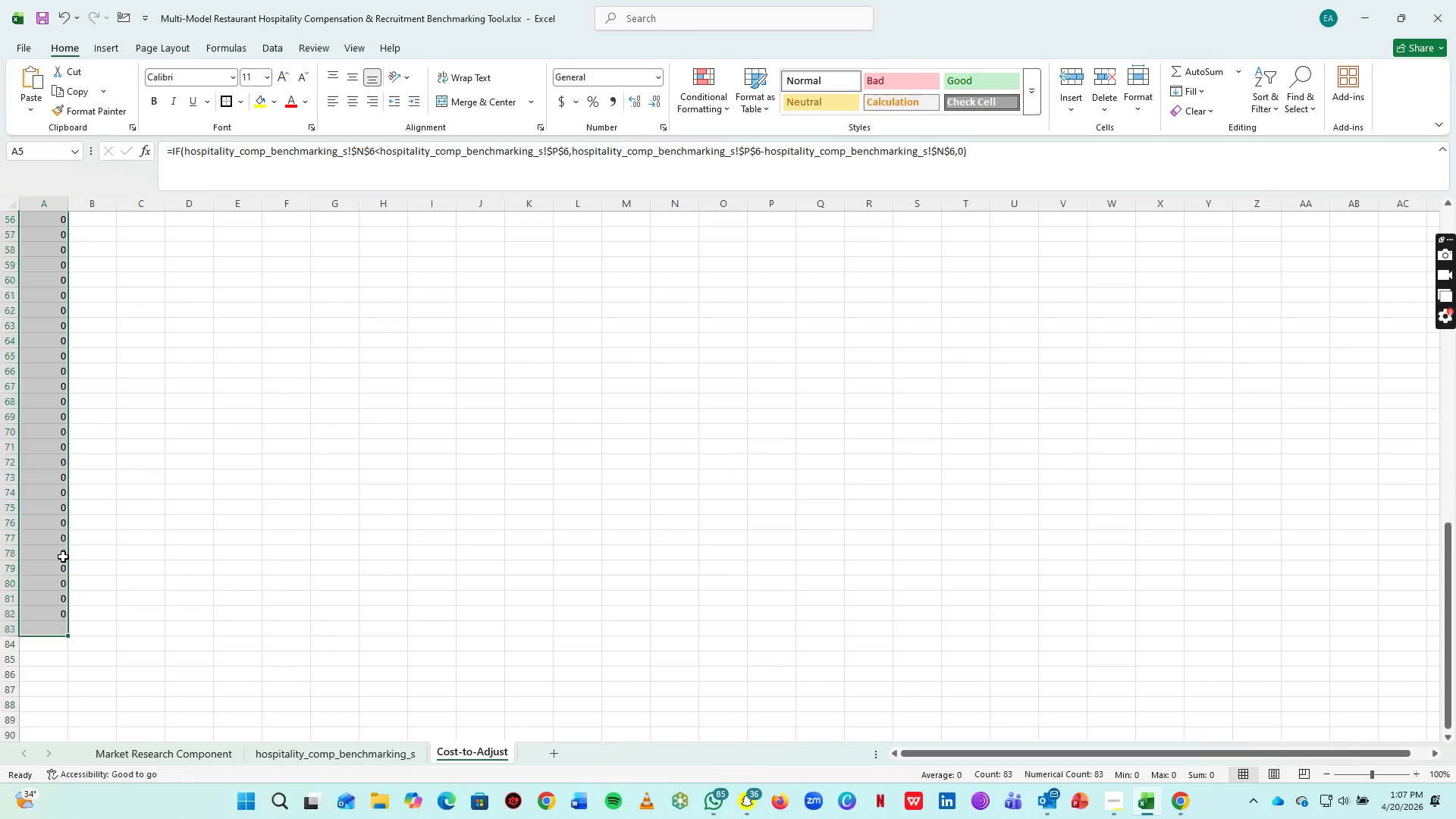 
scroll: coordinate [63, 557], scroll_direction: down, amount: 6.0
 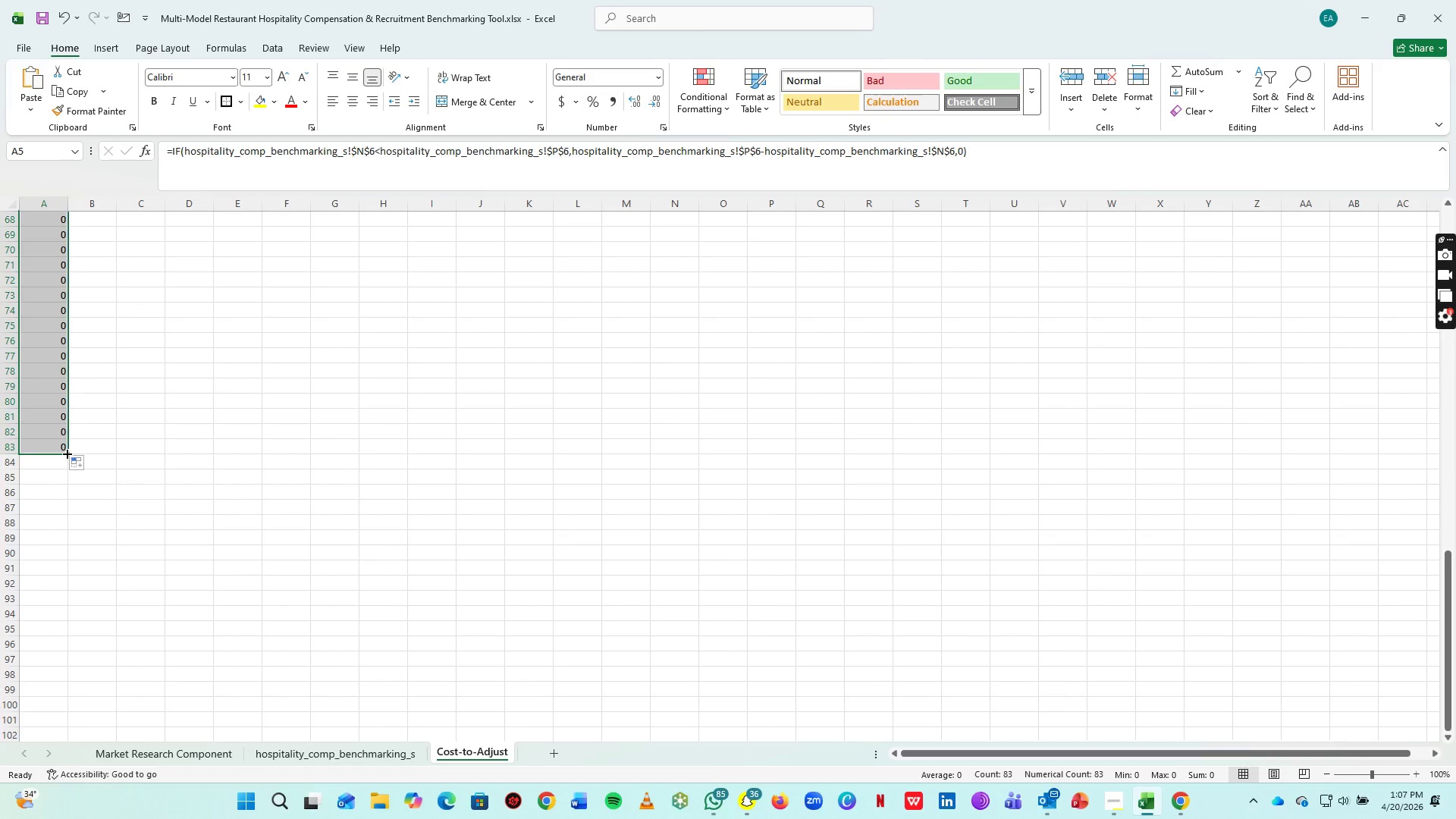 
left_click_drag(start_coordinate=[66, 453], to_coordinate=[71, 722])
 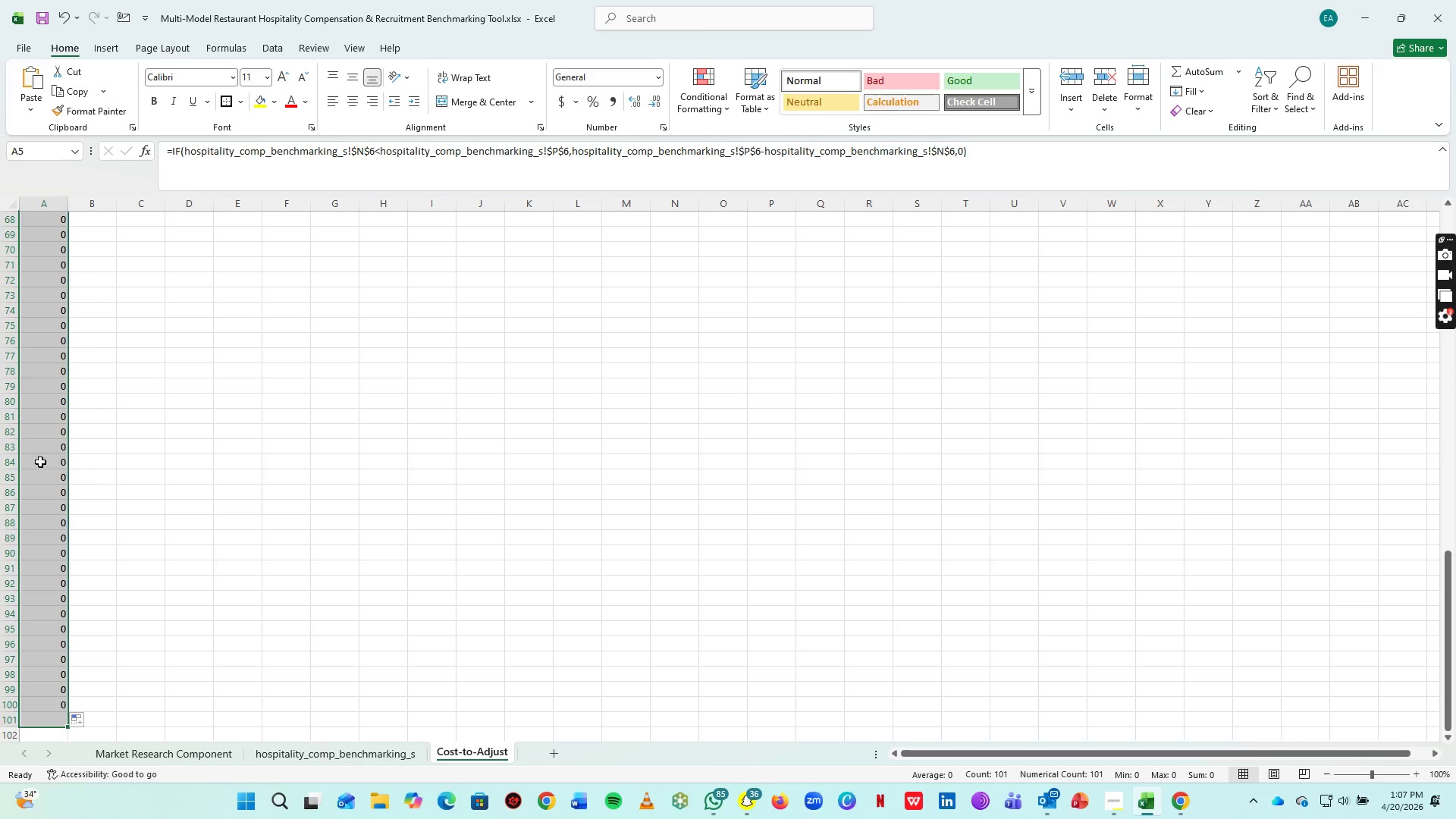 
scroll: coordinate [55, 384], scroll_direction: up, amount: 34.0
 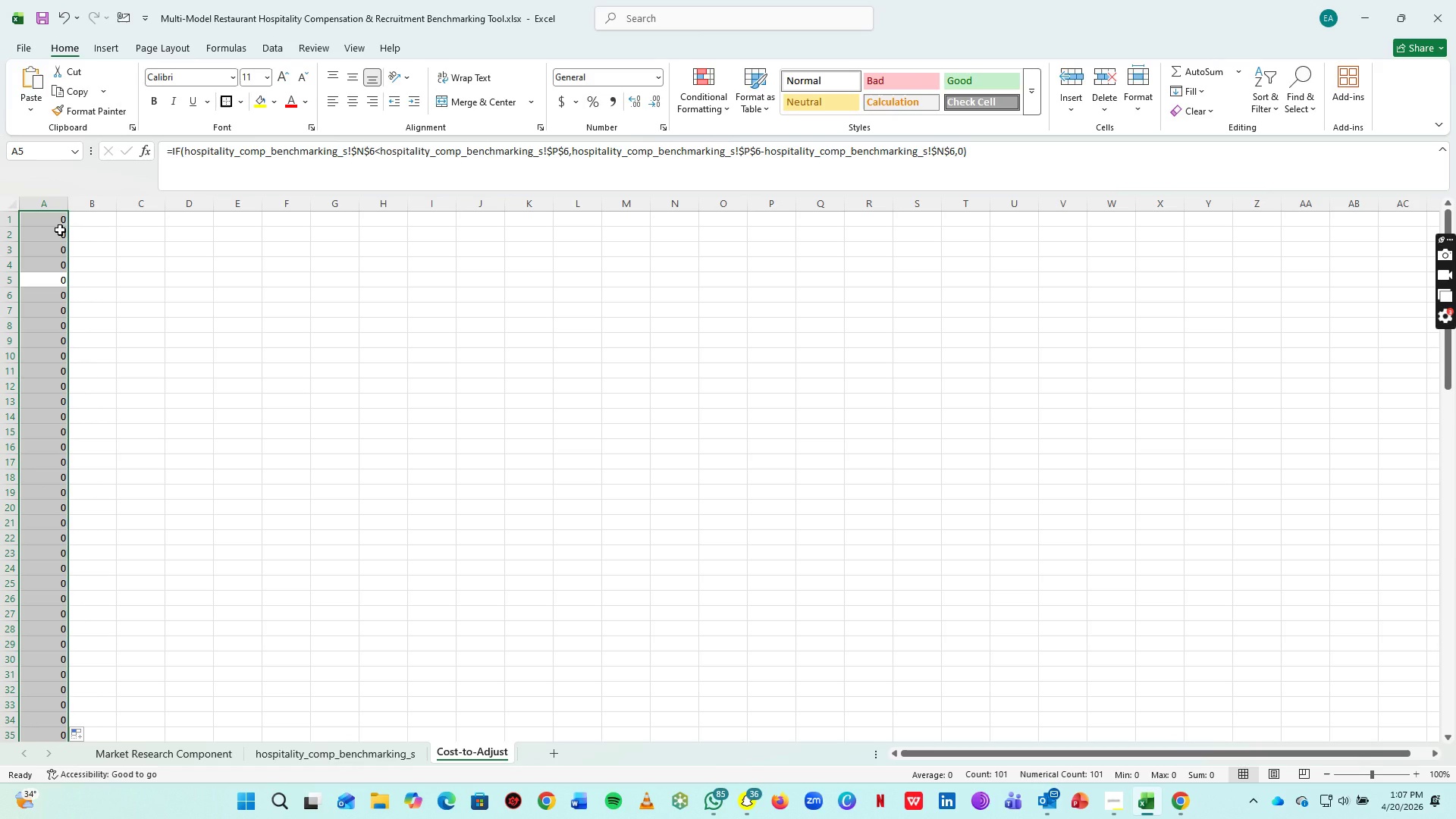 
key(Control+Z)
 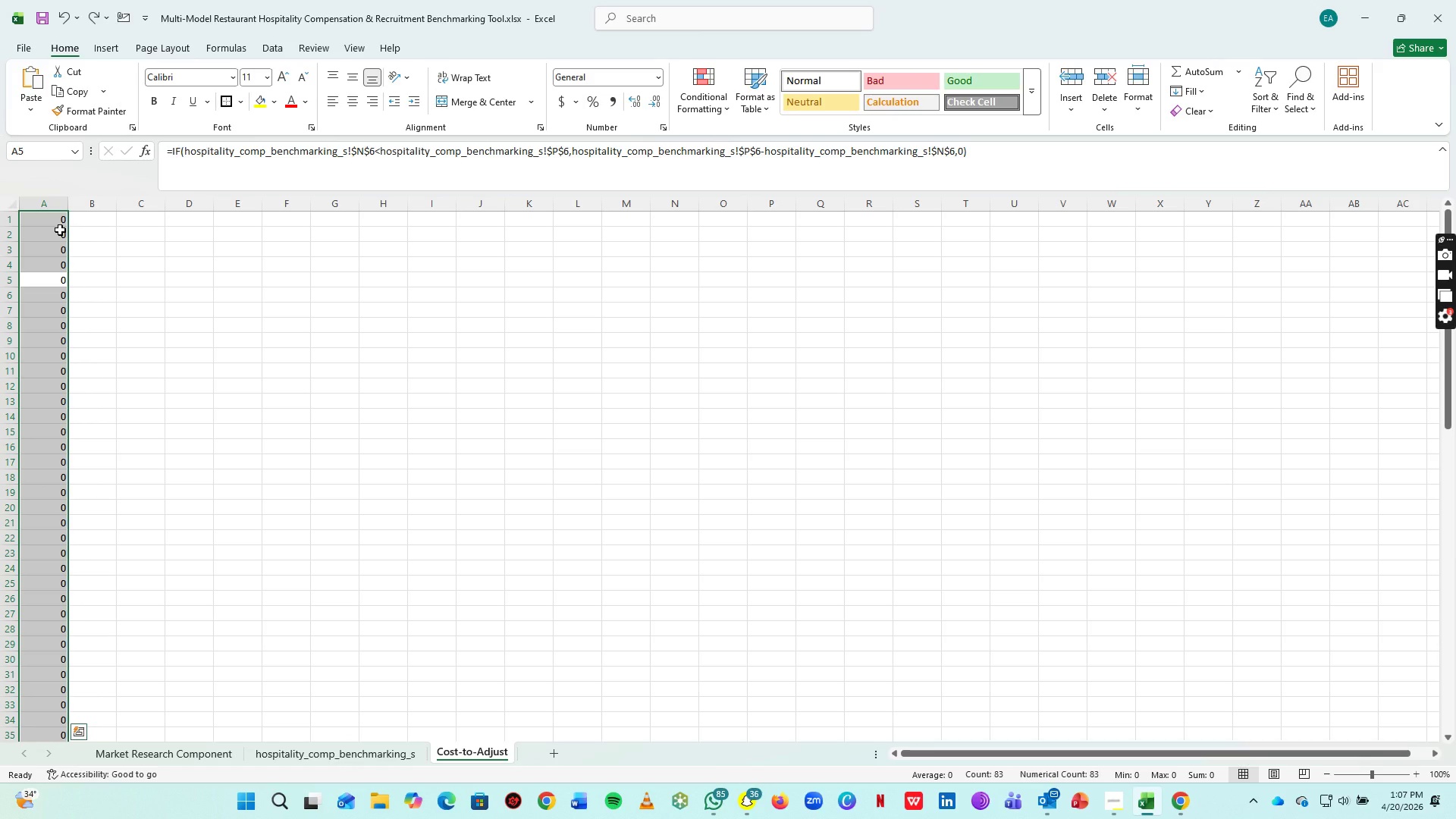 
key(Control+Z)
 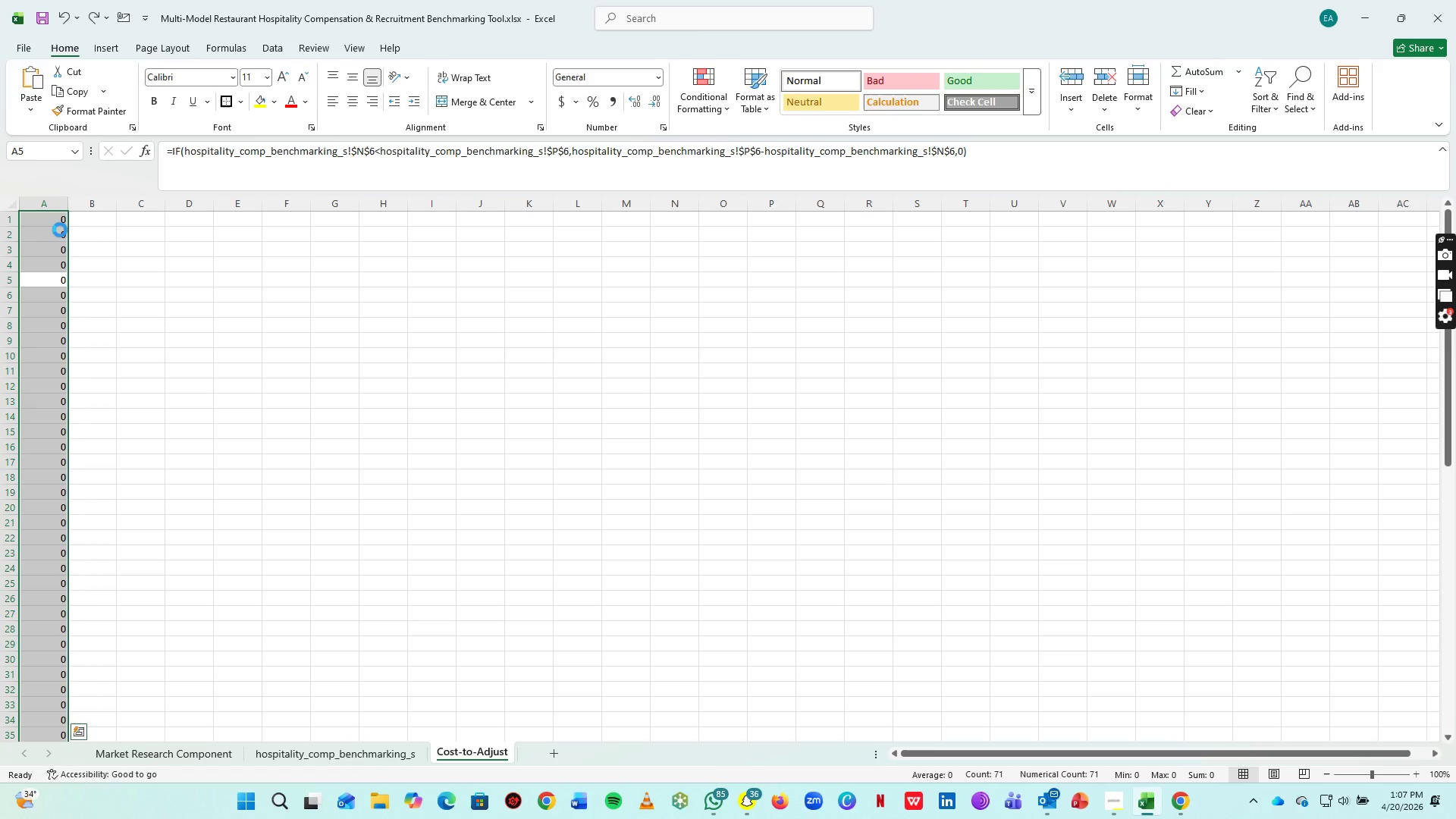 
key(Control+Z)
 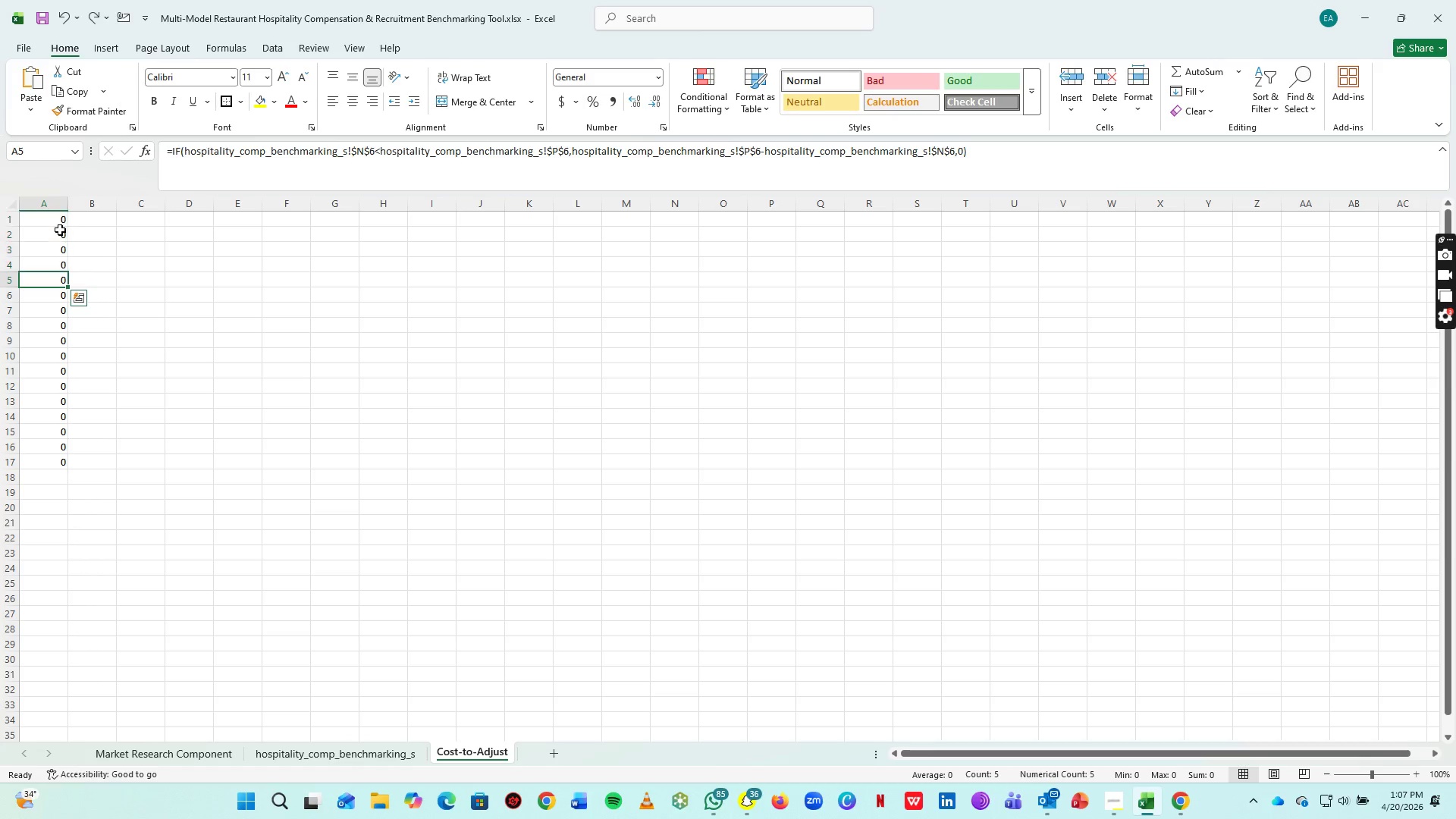 
key(Control+Z)
 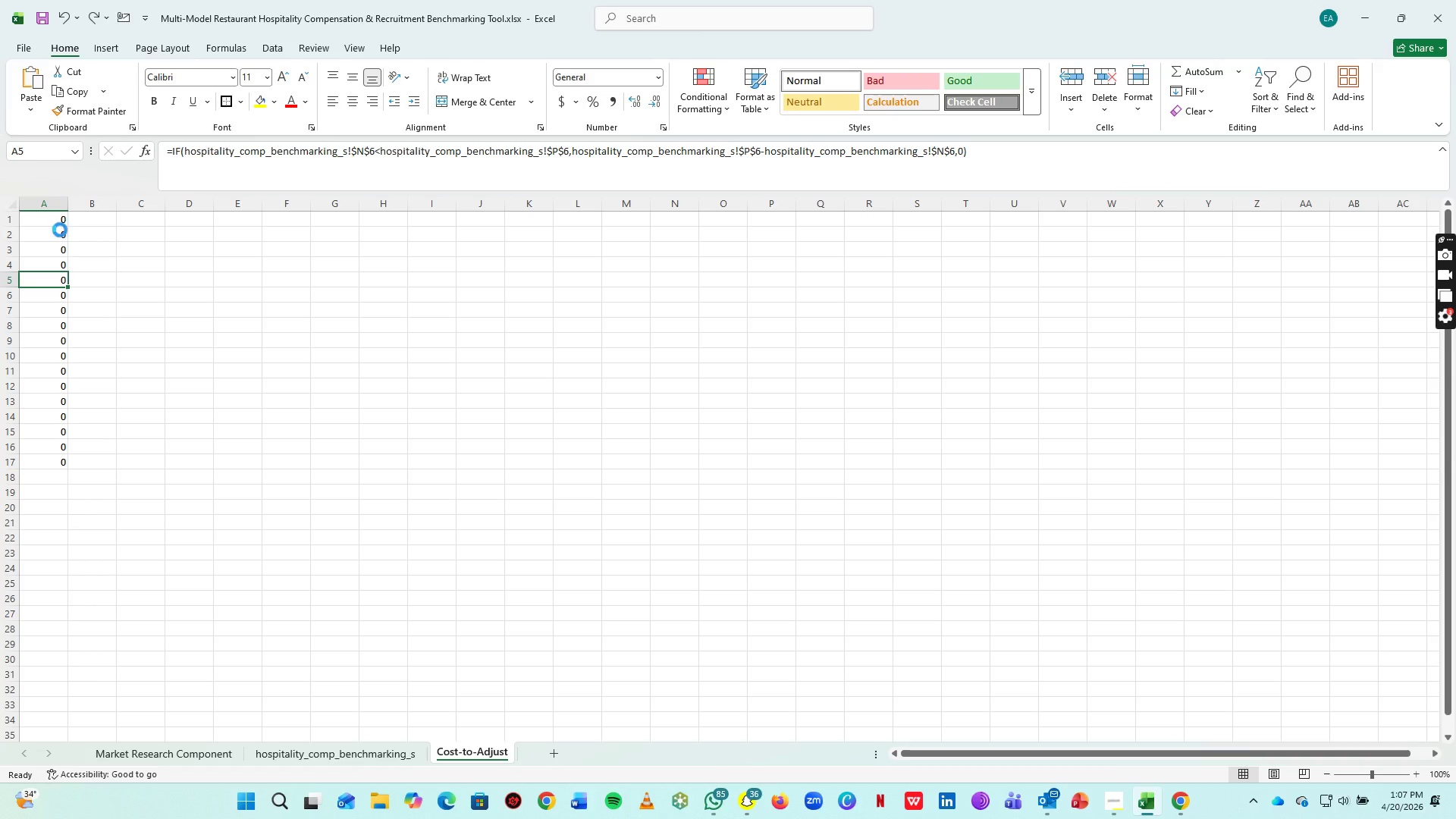 
scroll: coordinate [871, 446], scroll_direction: up, amount: 11.0
 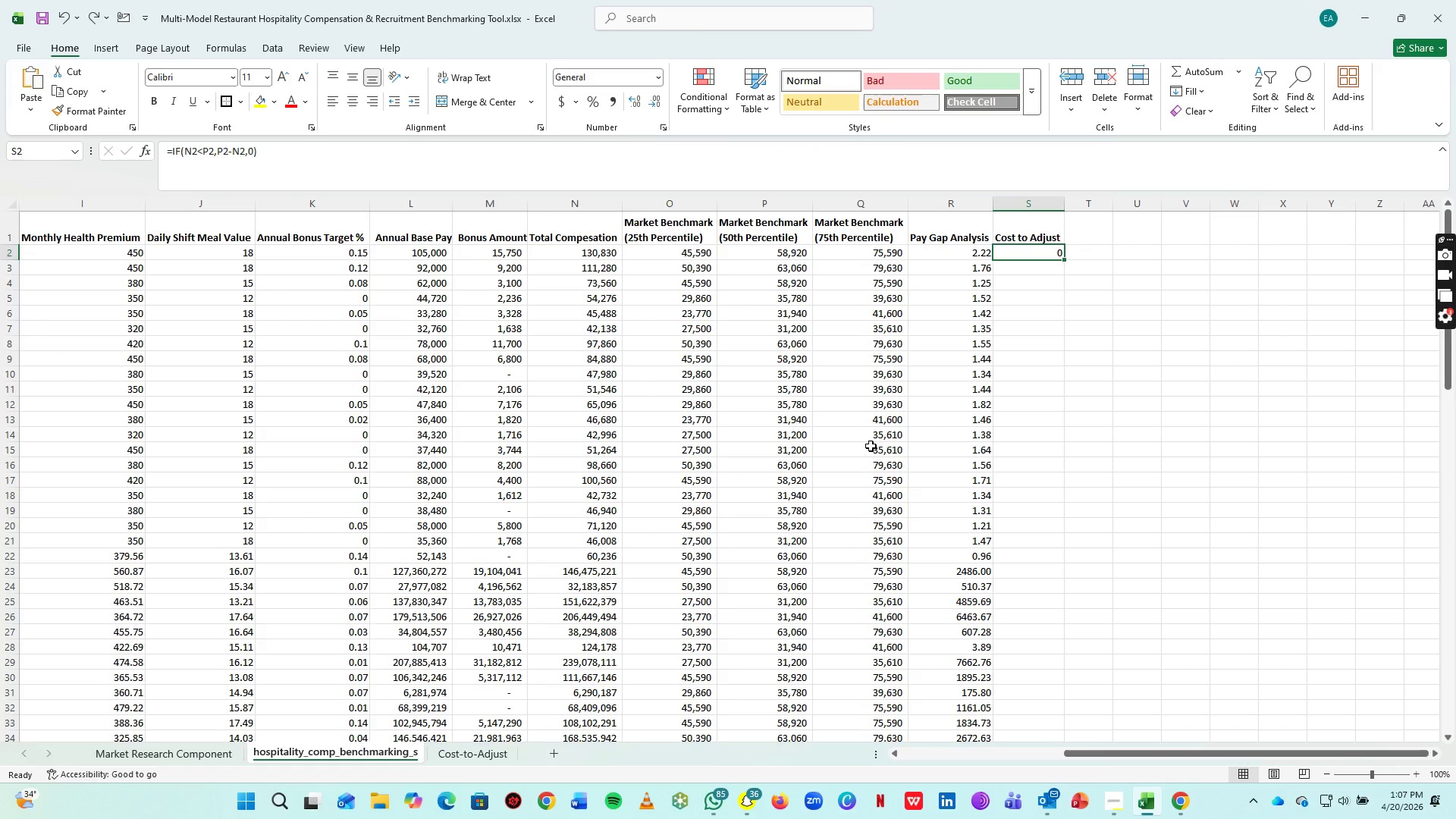 
key(Control+Y)
 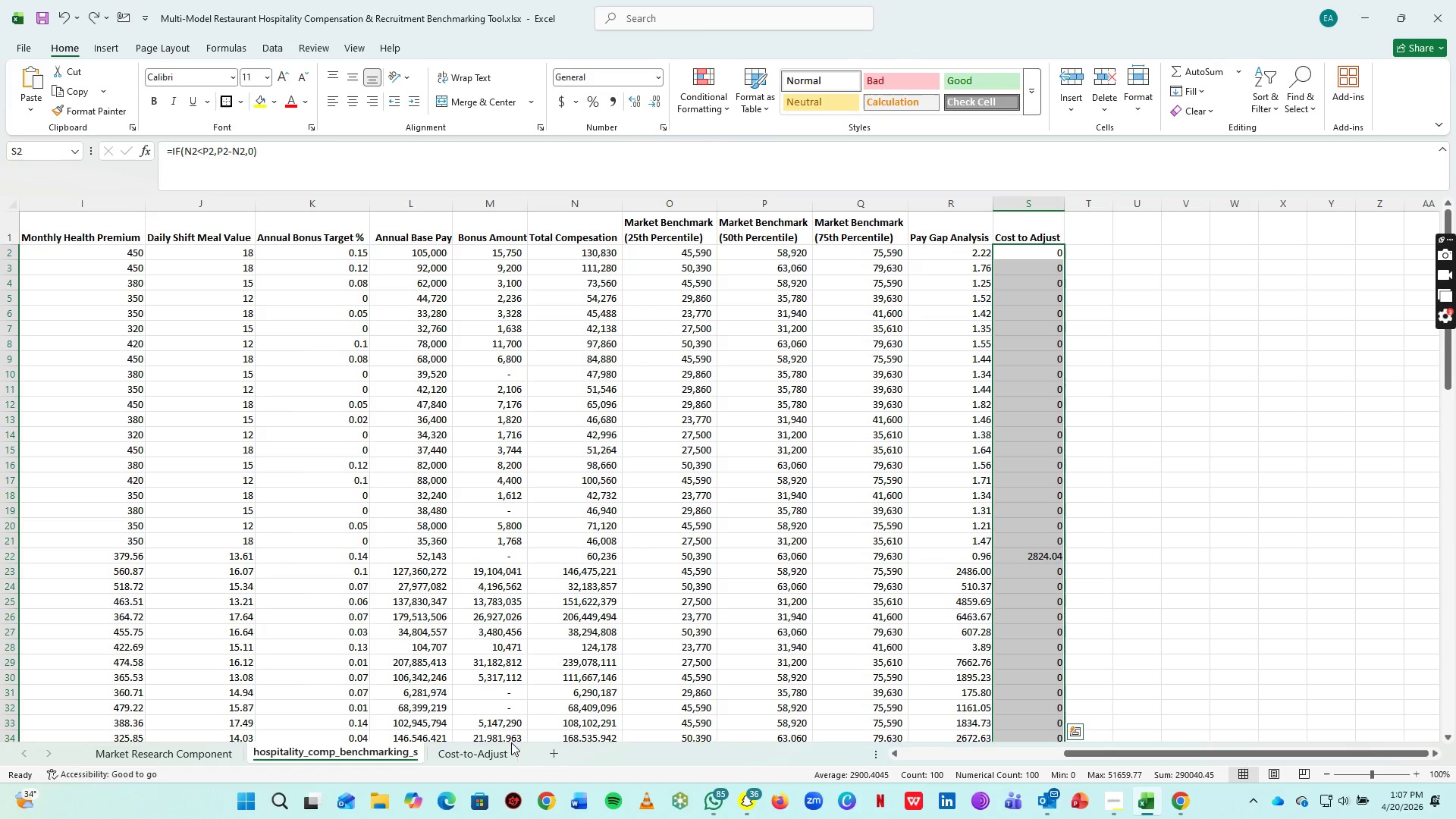 
left_click([497, 752])
 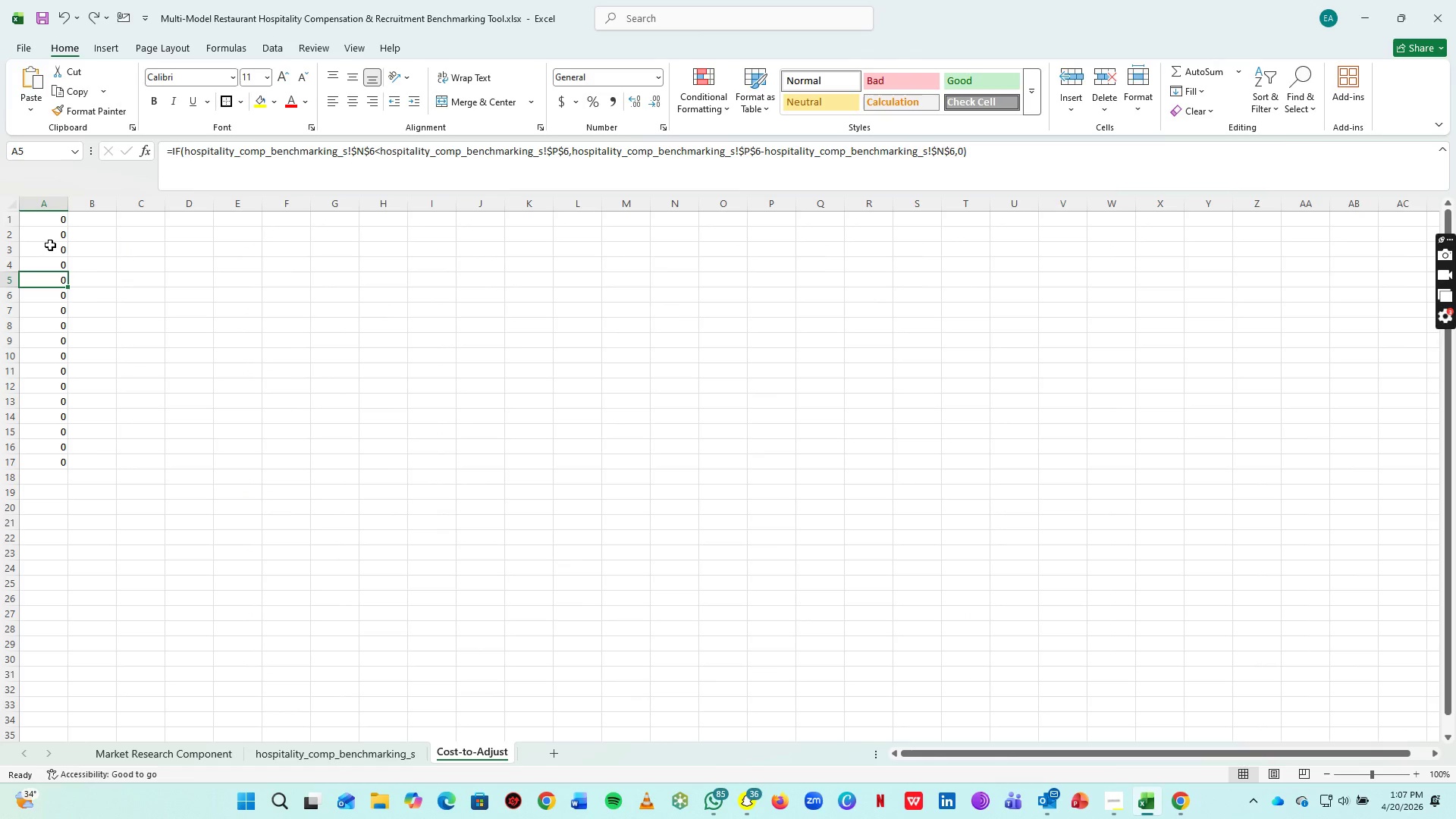 
left_click([50, 244])
 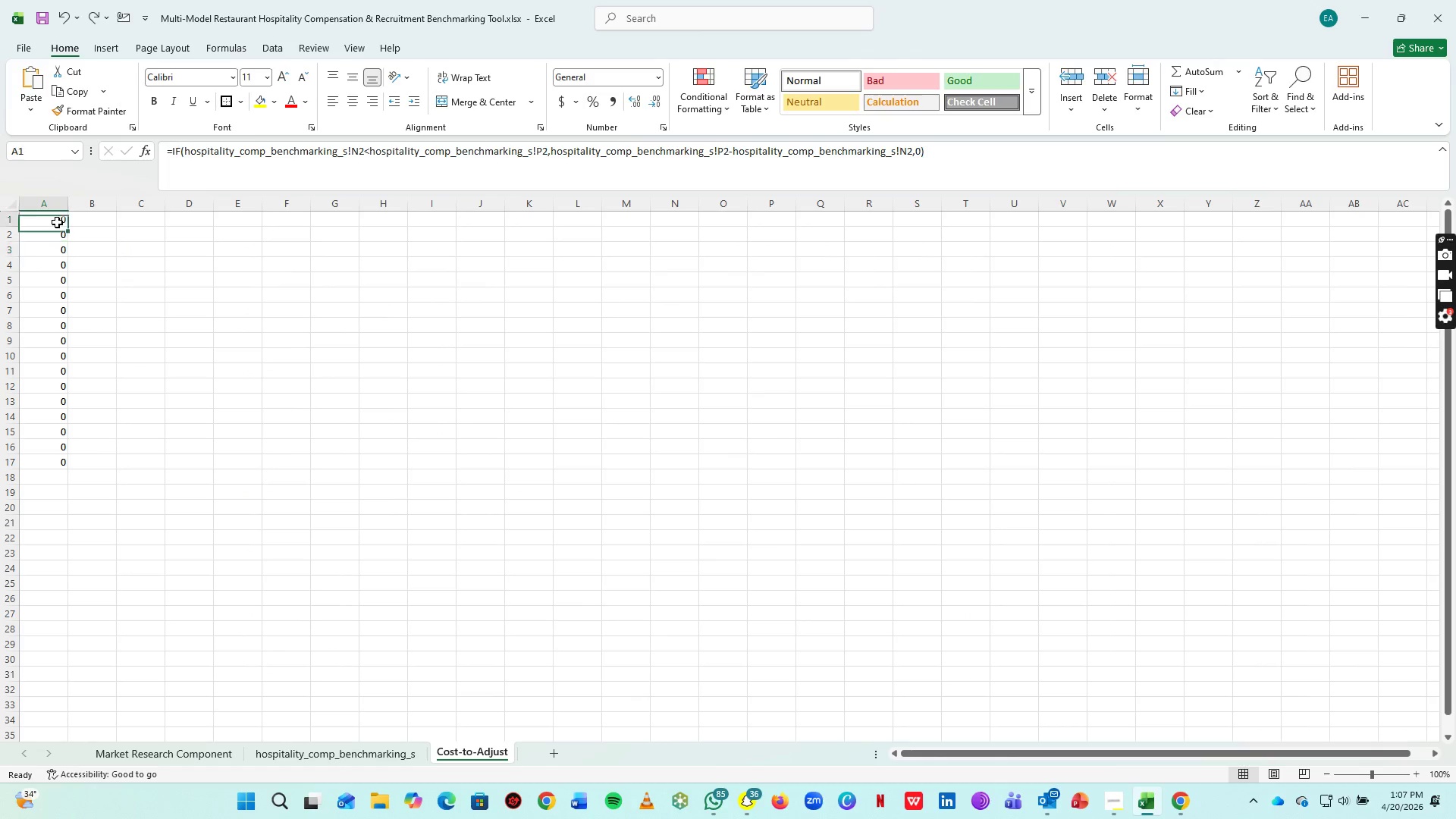 
left_click([57, 222])
 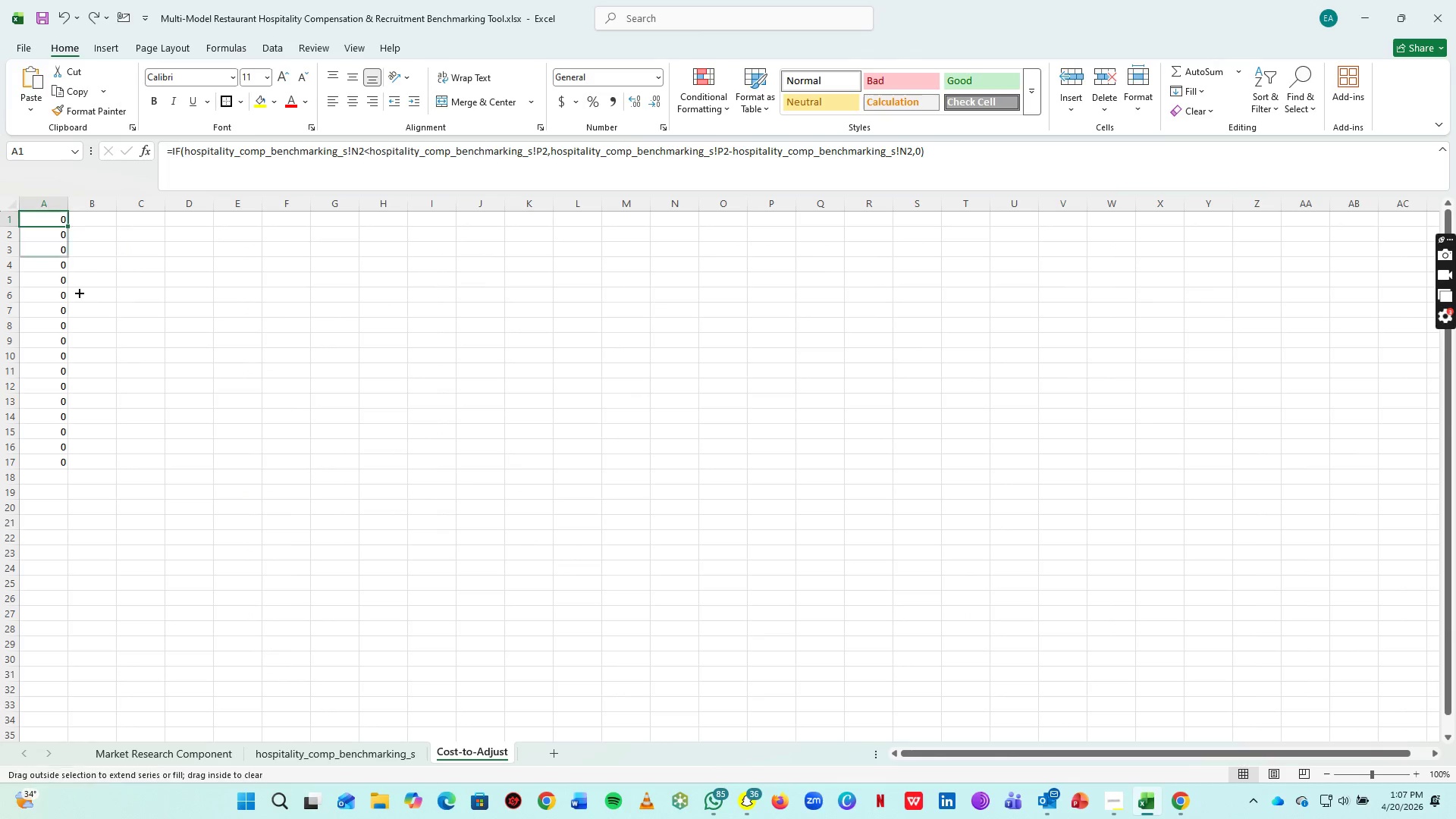 
left_click_drag(start_coordinate=[67, 227], to_coordinate=[41, 392])
 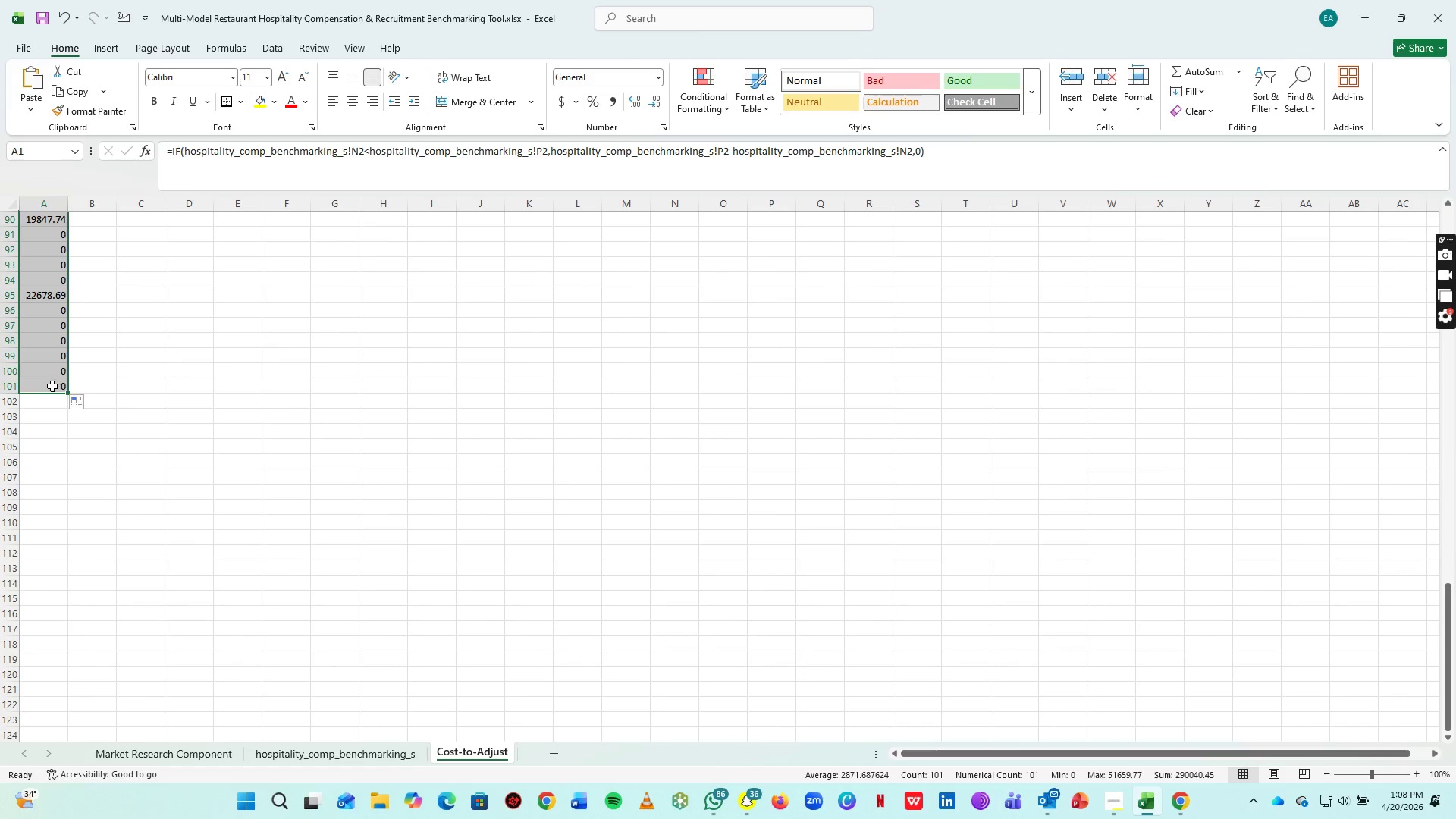 
scroll: coordinate [14, 389], scroll_direction: up, amount: 48.0
 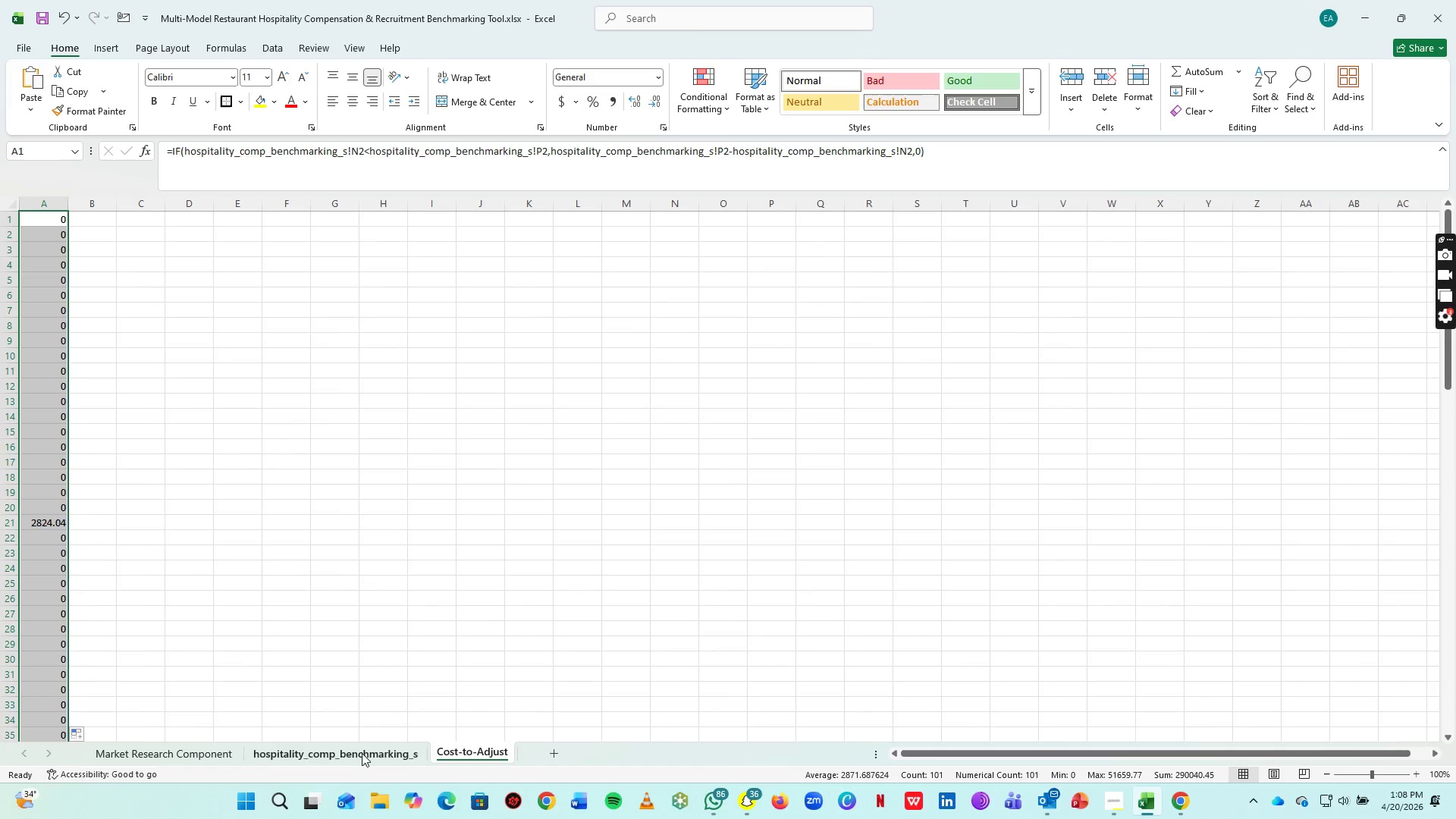 
left_click([362, 753])
 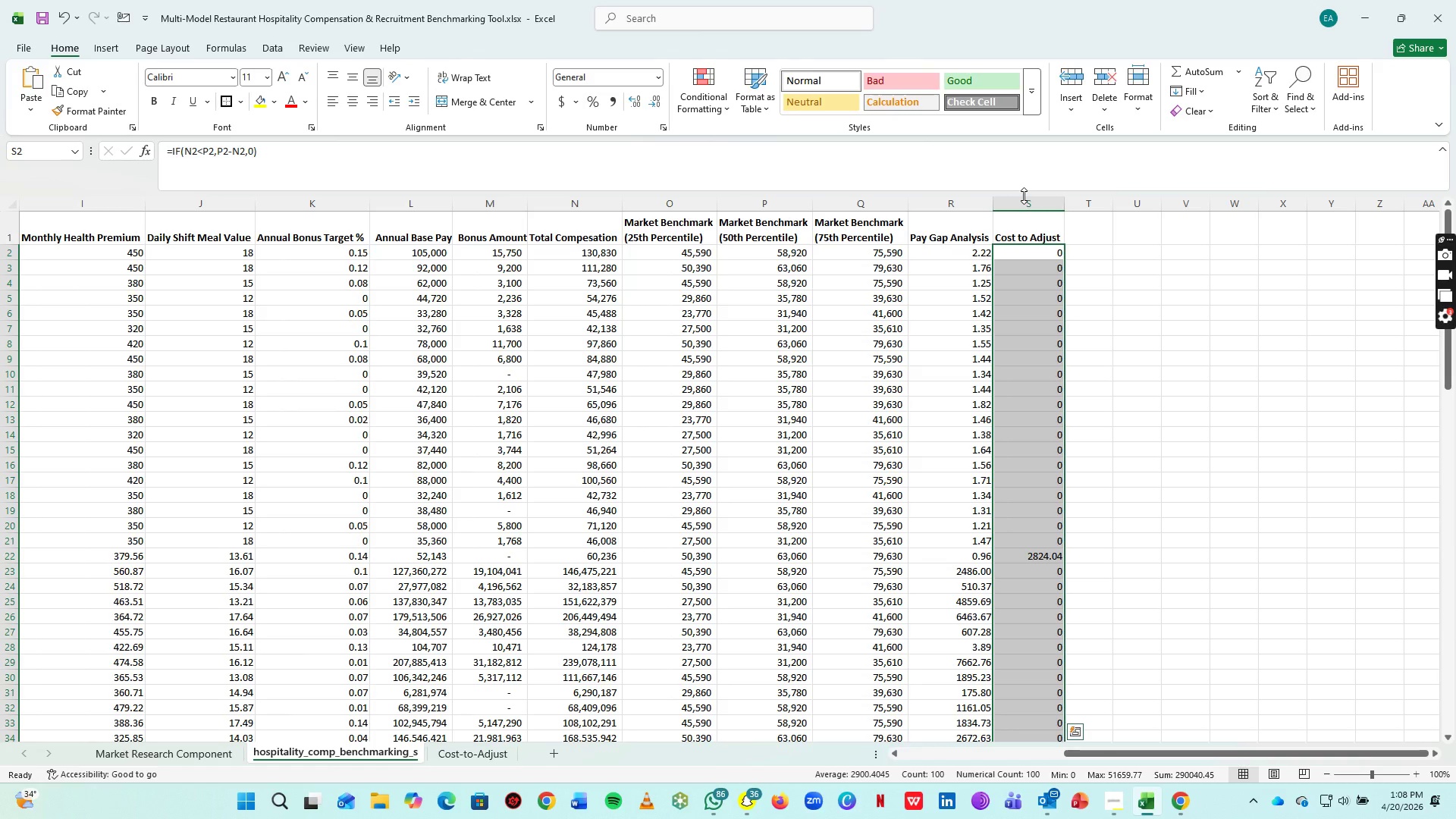 
double_click([1024, 196])
 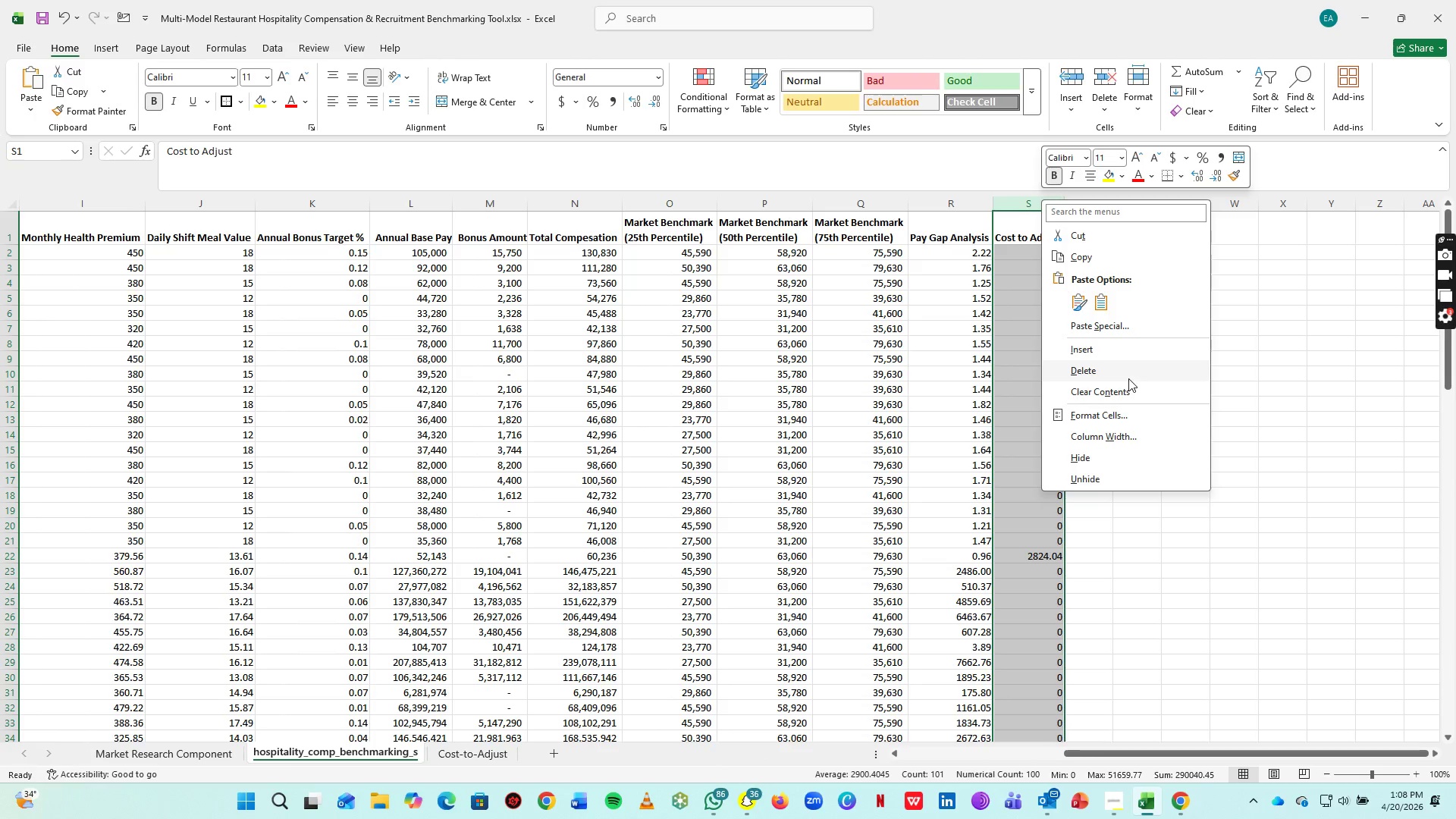 
left_click([1113, 375])
 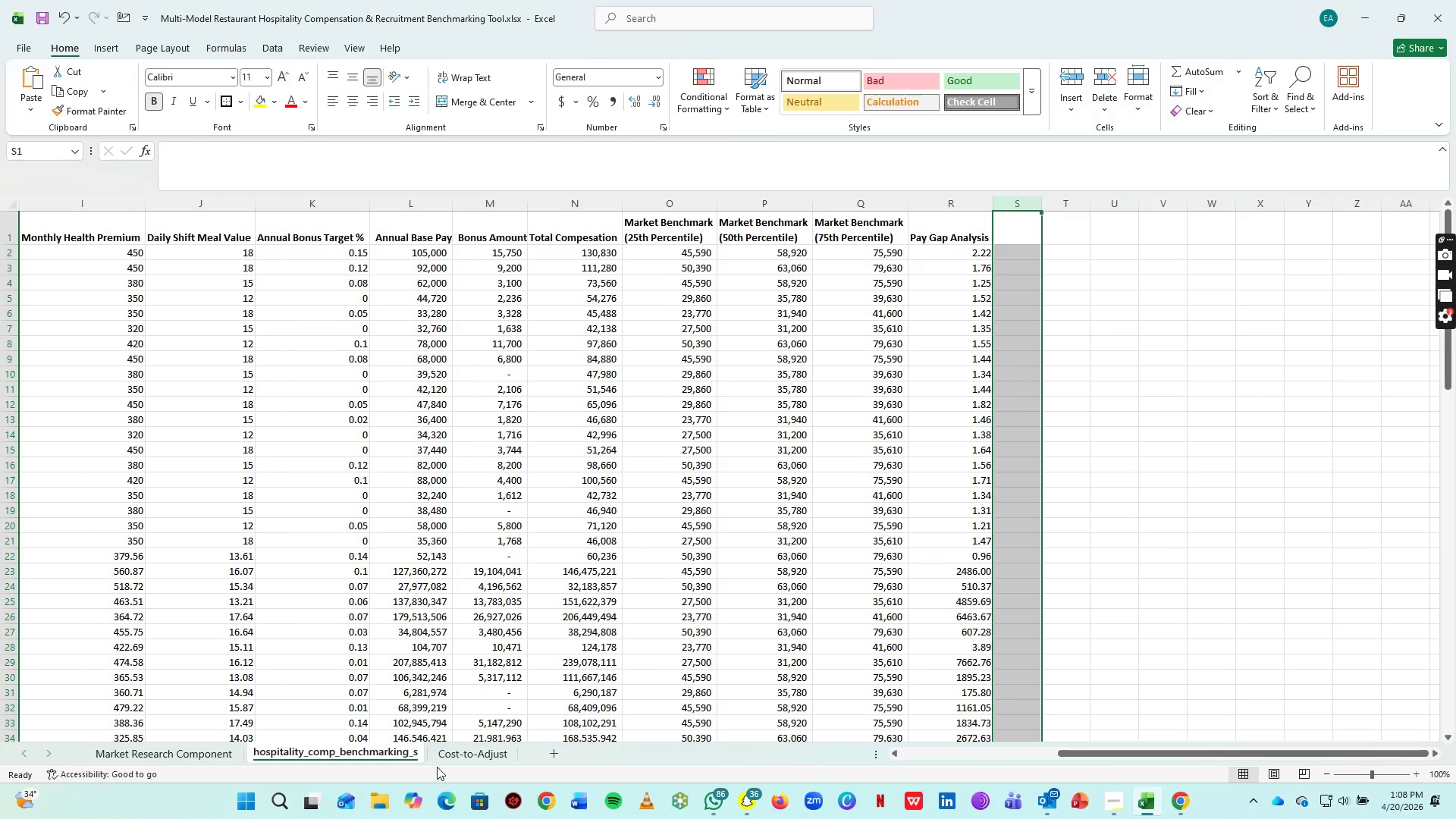 
left_click([471, 742])
 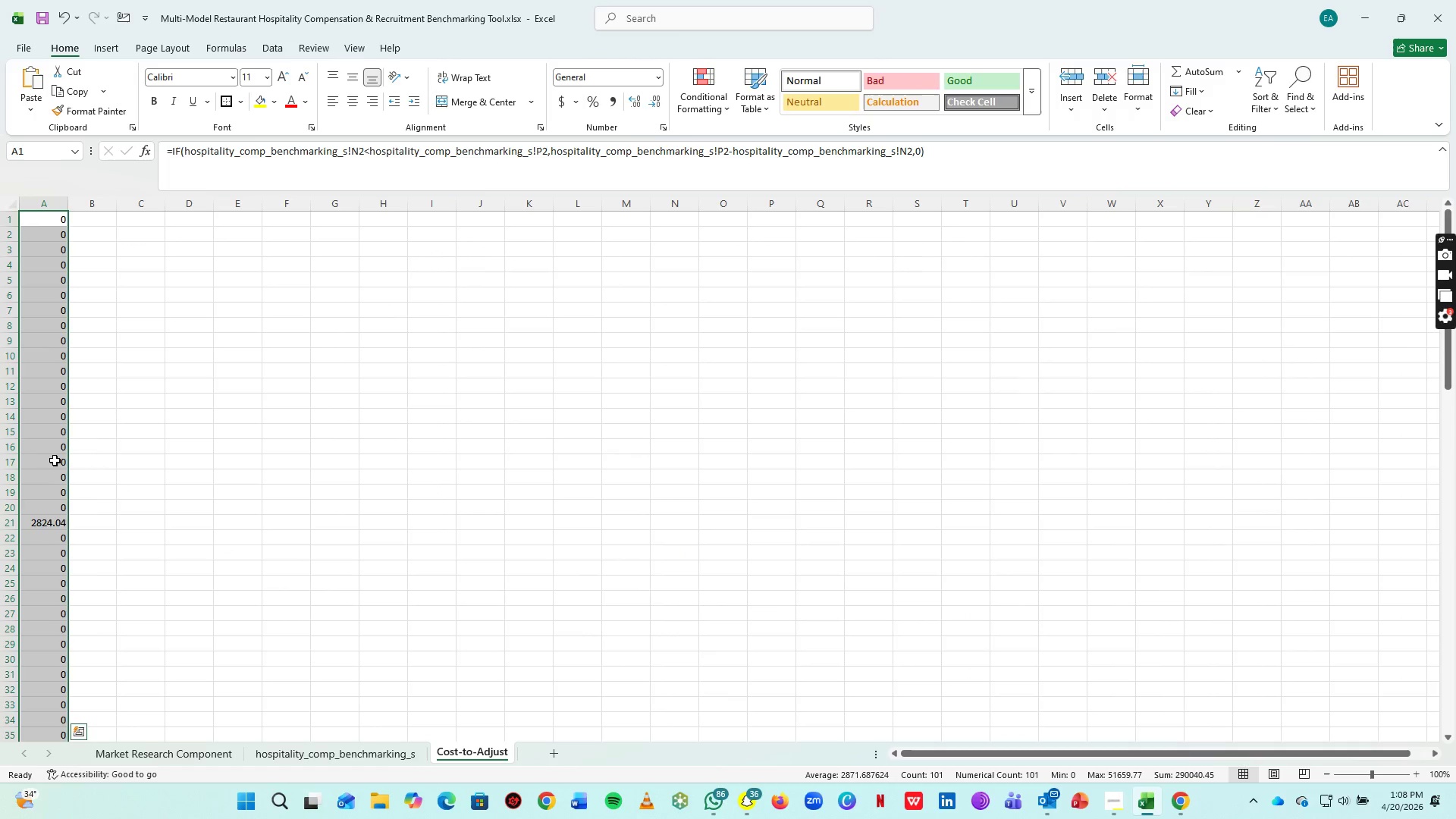 
scroll: coordinate [24, 383], scroll_direction: up, amount: 13.0
 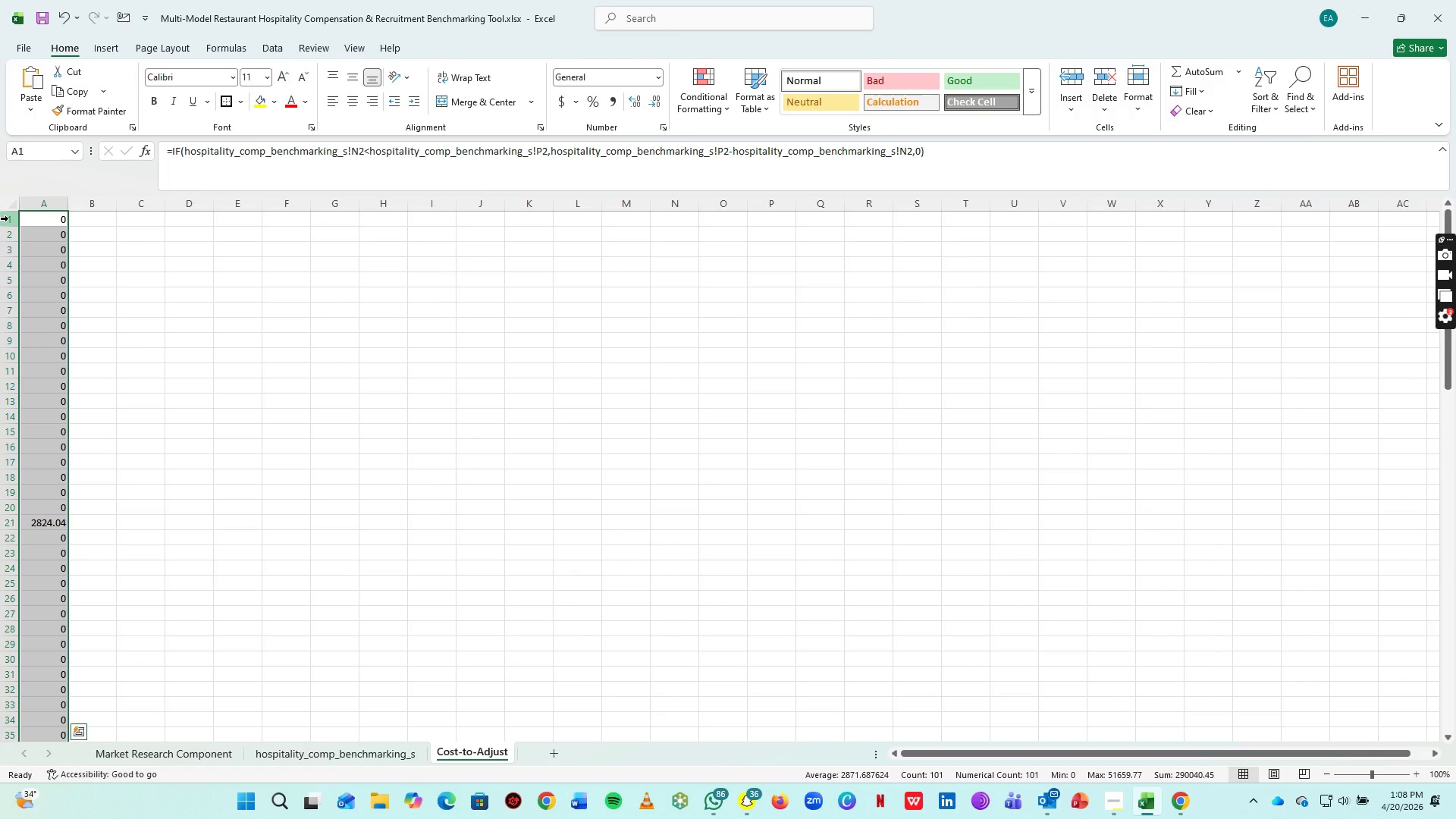 
left_click([8, 218])
 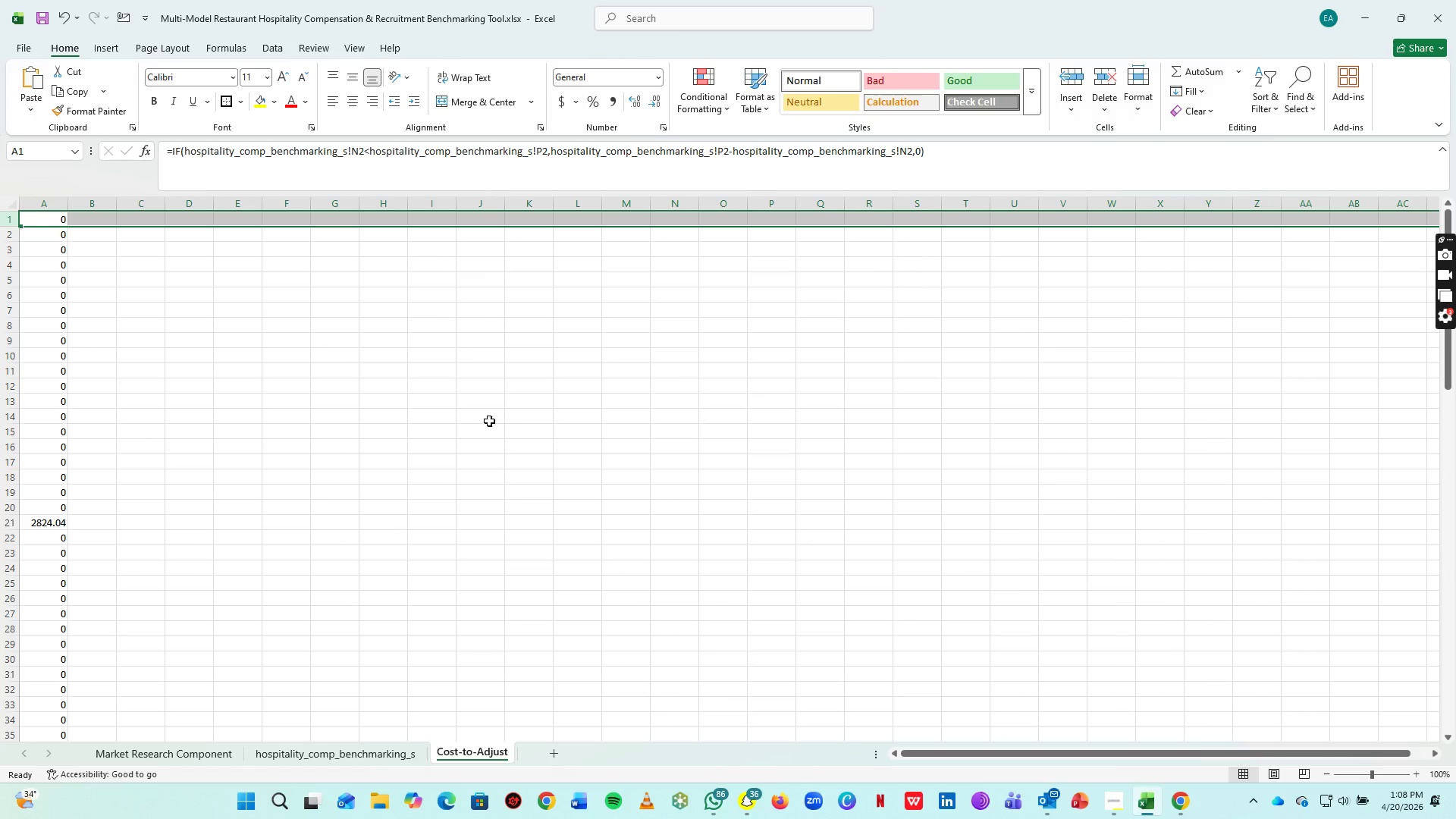 
key(Control+Shift+Equal)
 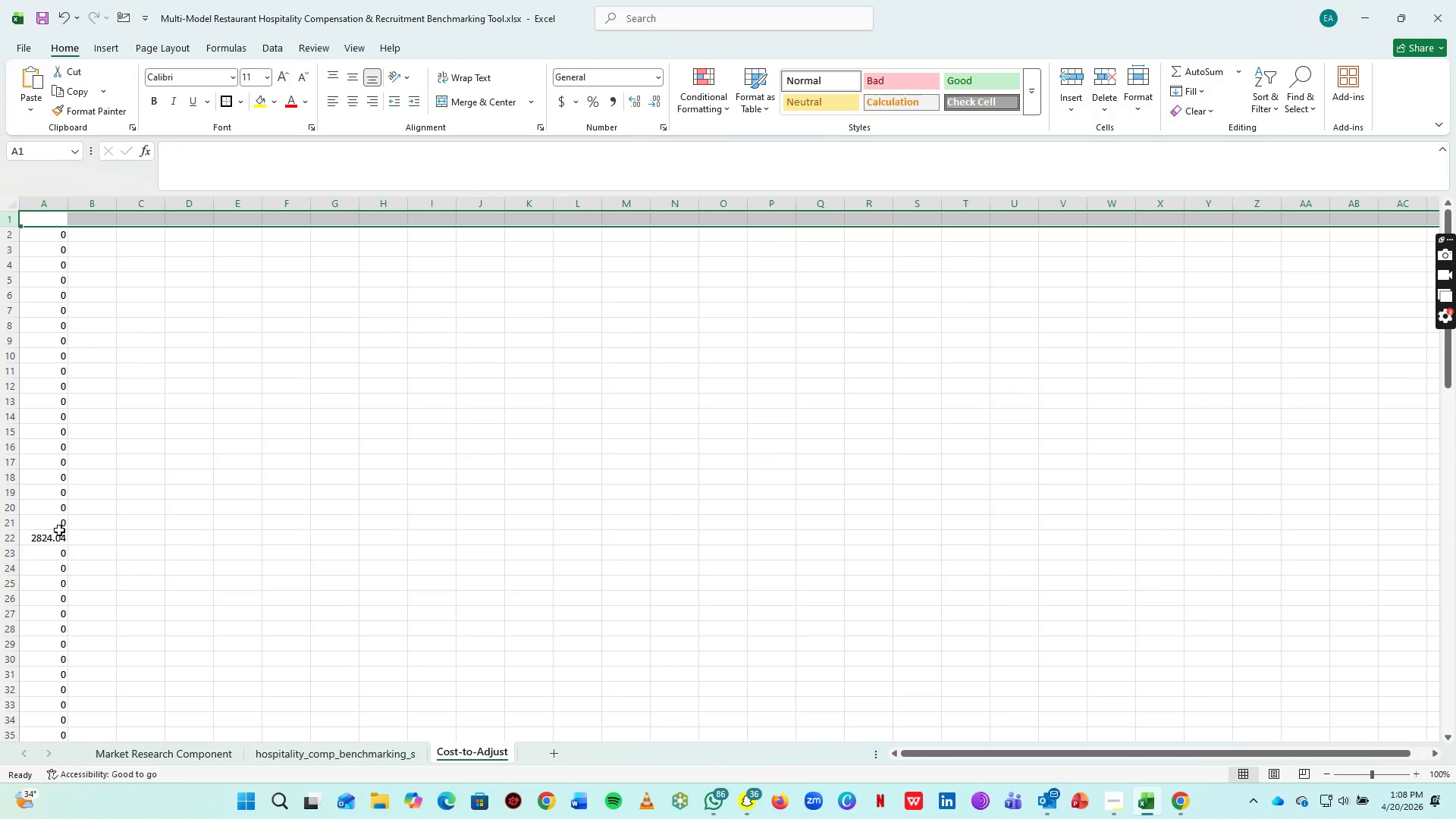 
scroll: coordinate [0, 446], scroll_direction: up, amount: 11.0
 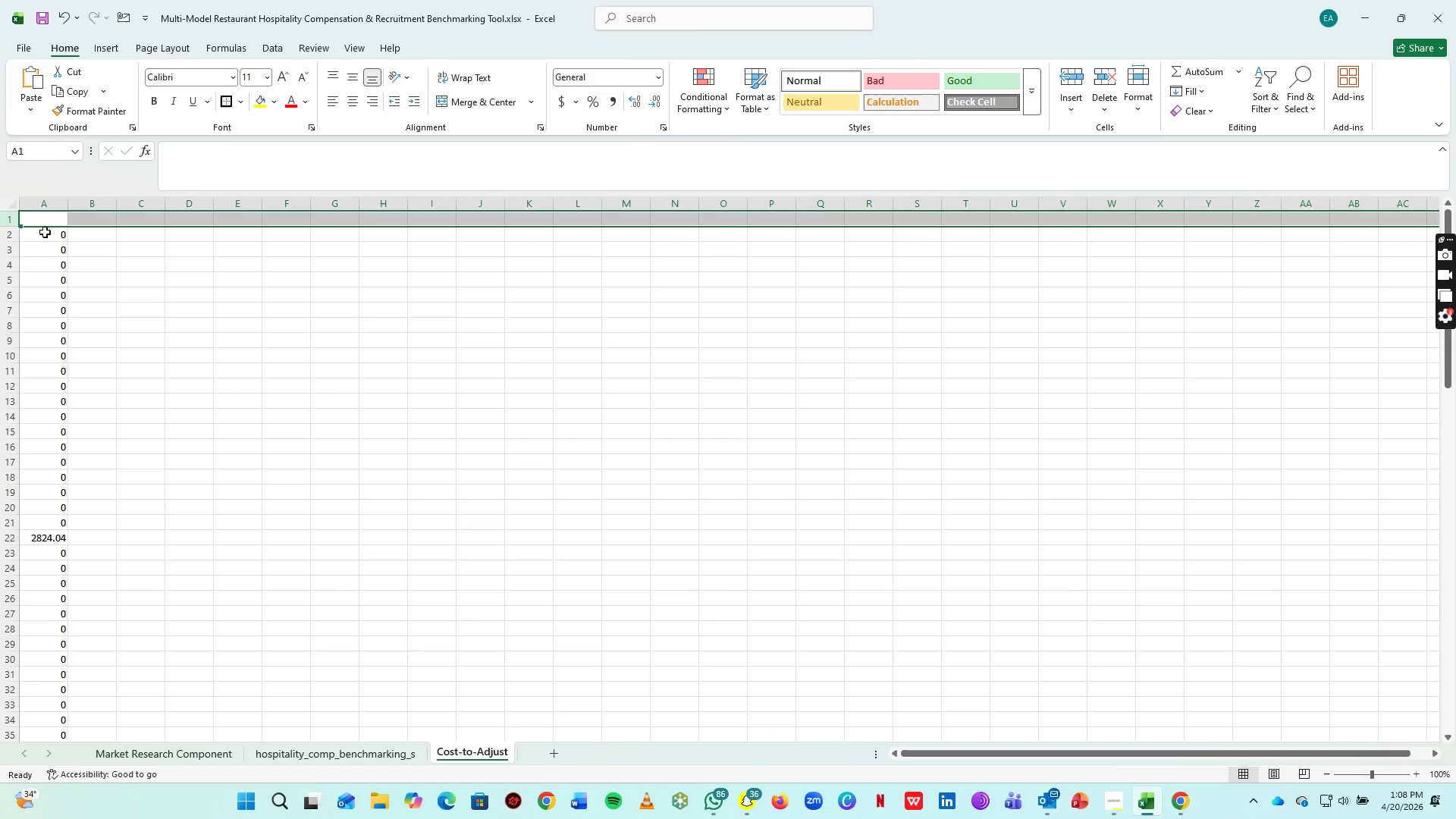 
left_click([45, 232])
 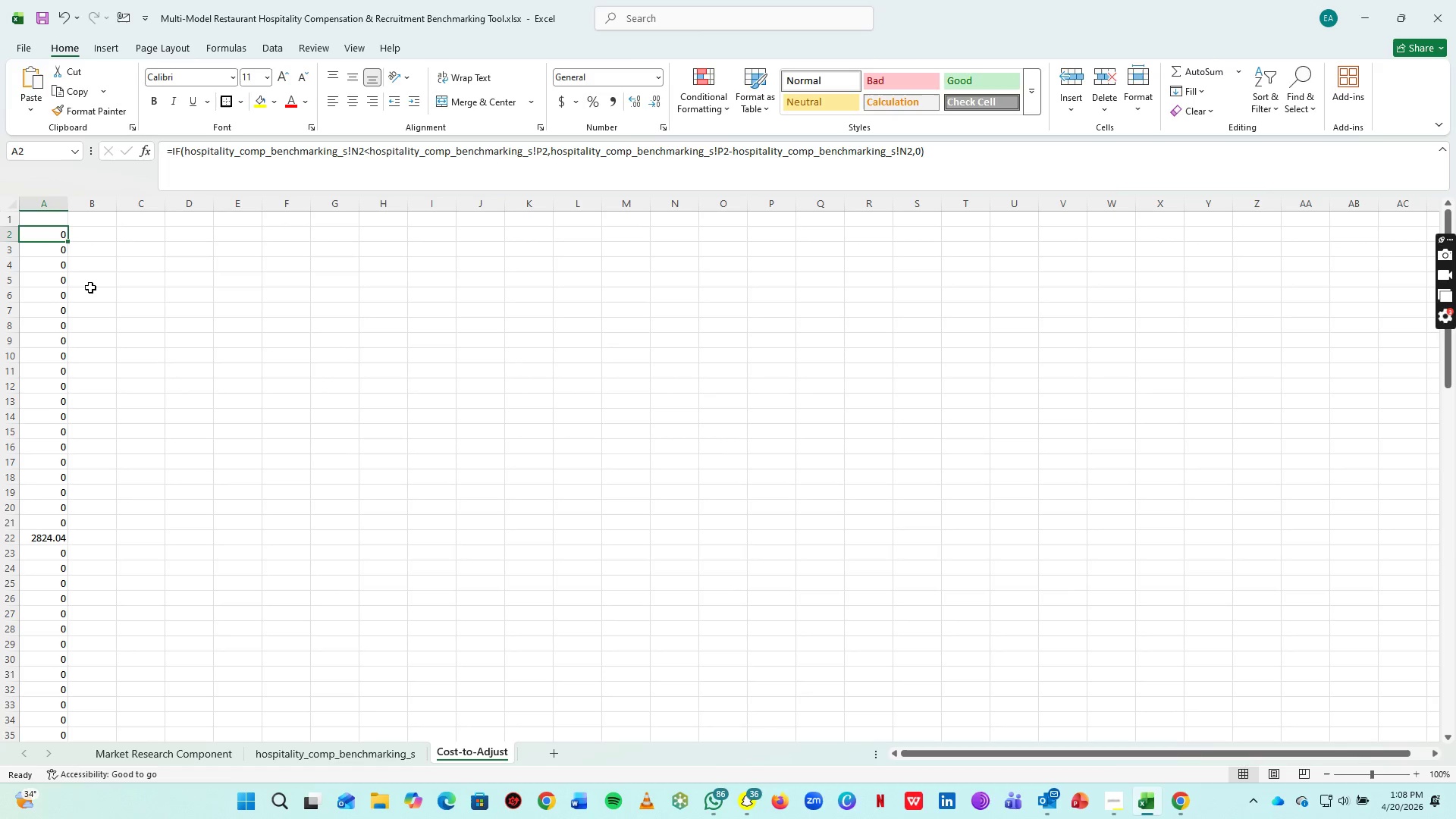 
scroll: coordinate [47, 524], scroll_direction: down, amount: 29.0
 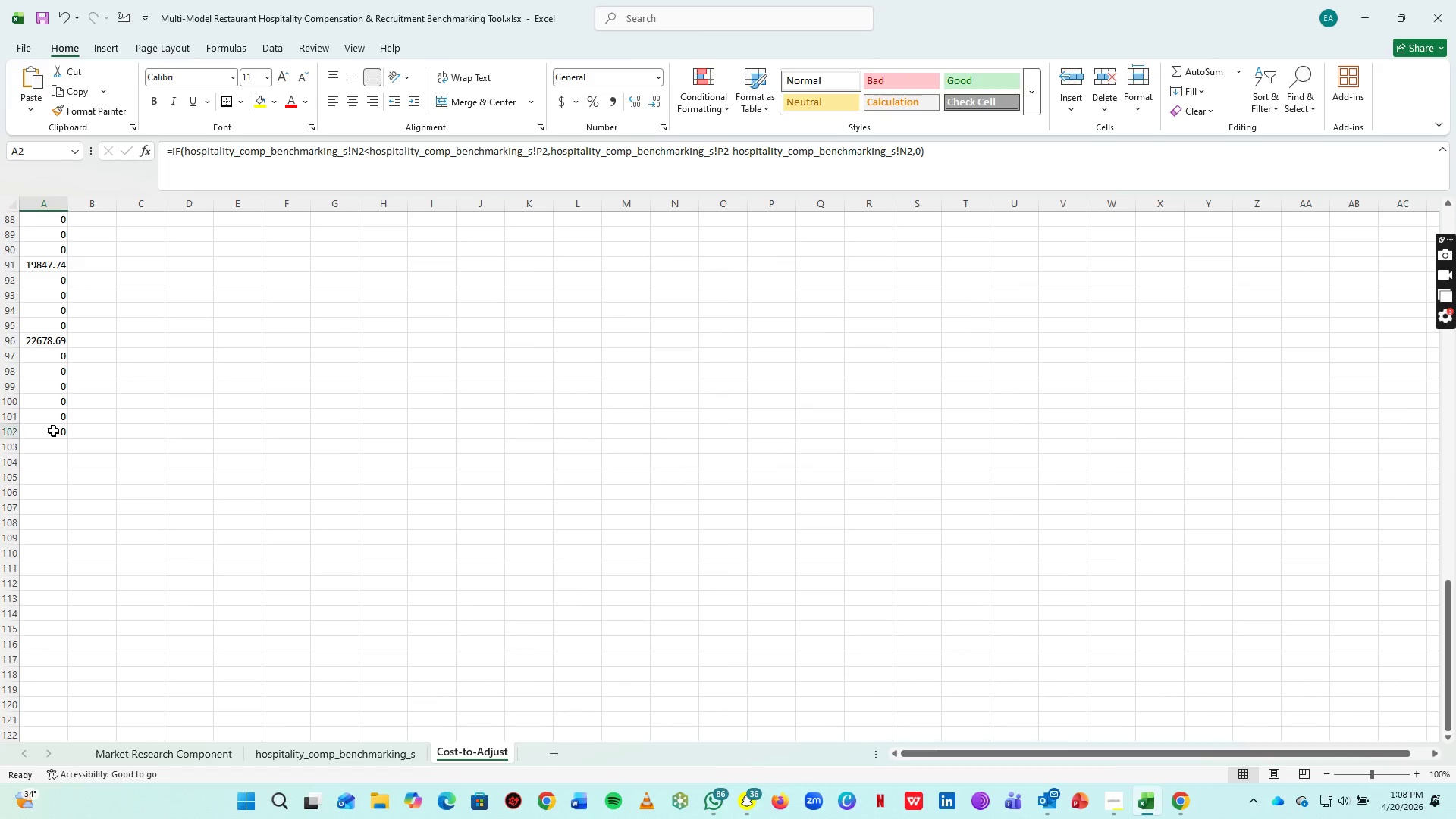 
left_click([53, 431])
 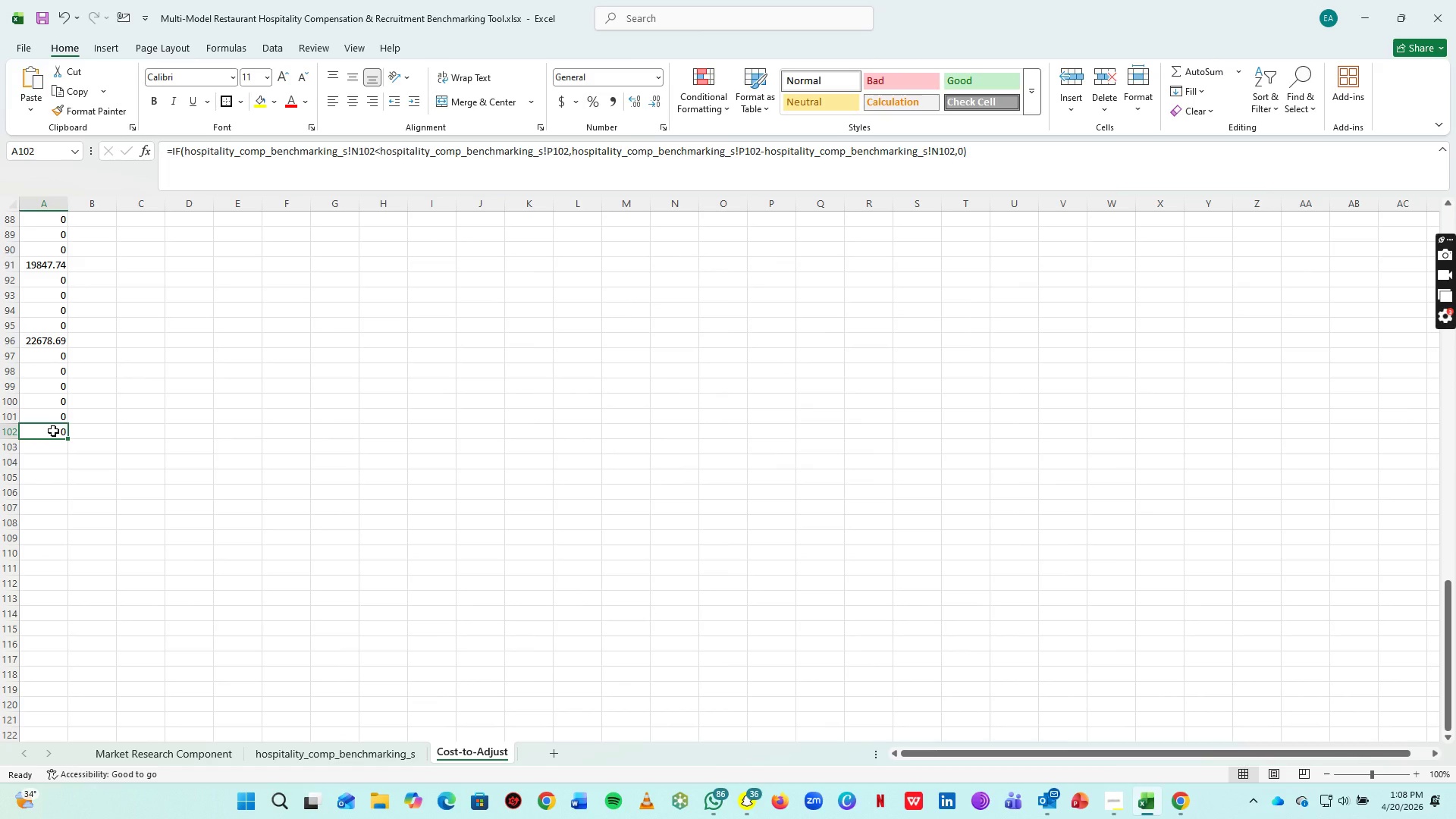 
key(Delete)
 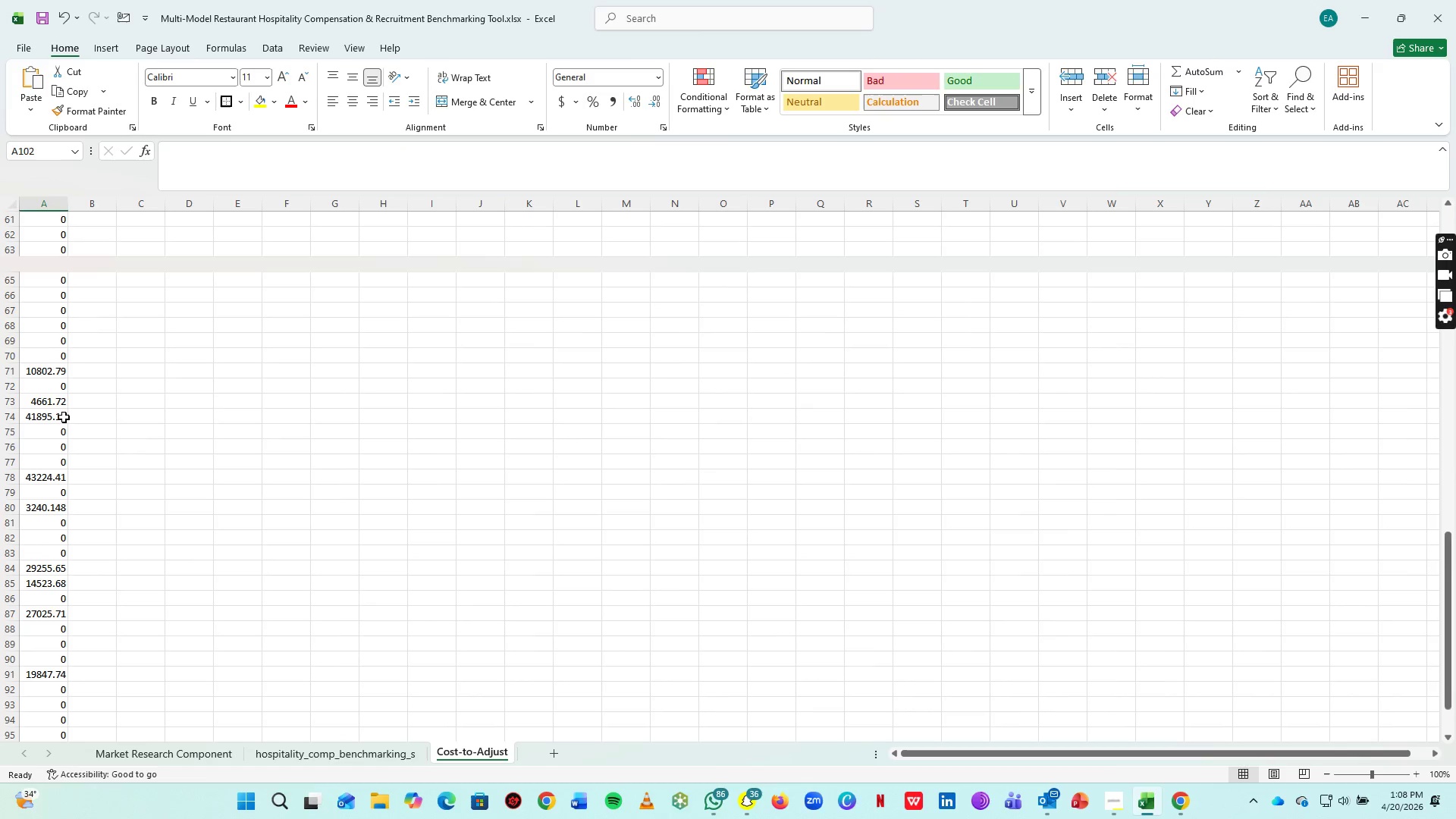 
scroll: coordinate [64, 417], scroll_direction: up, amount: 33.0
 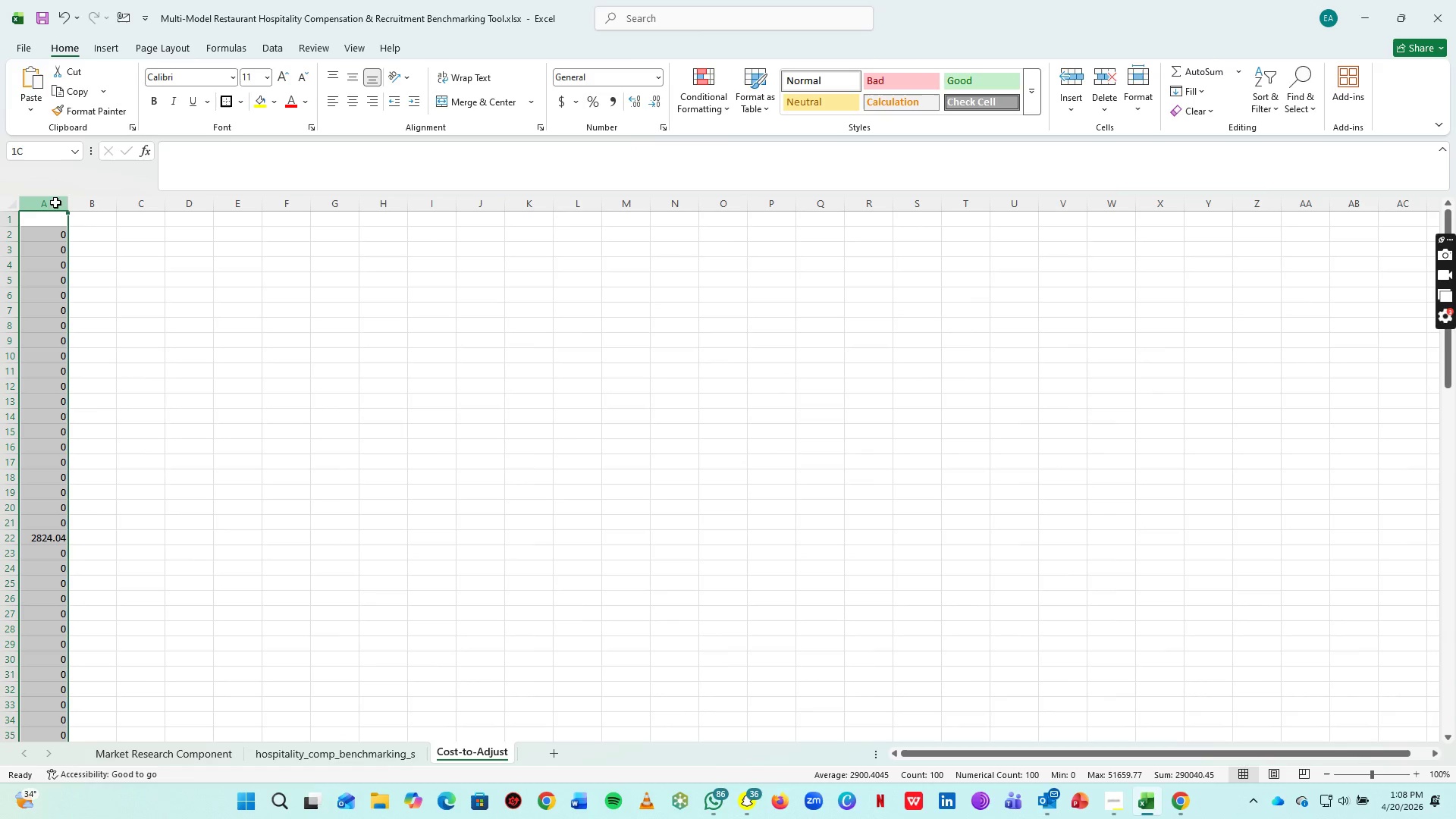 
left_click([55, 202])
 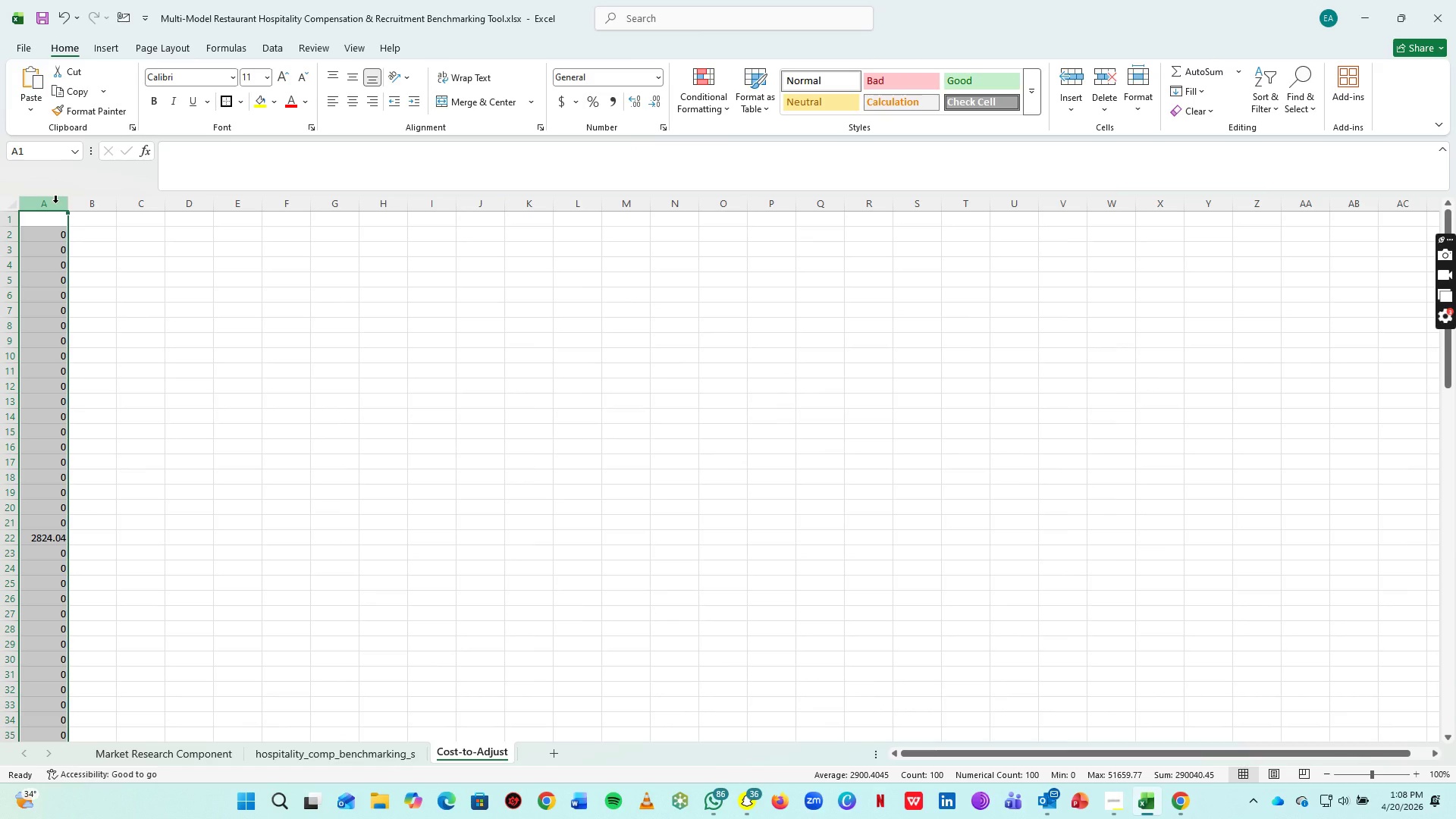 
key(Control+Shift+Equal)
 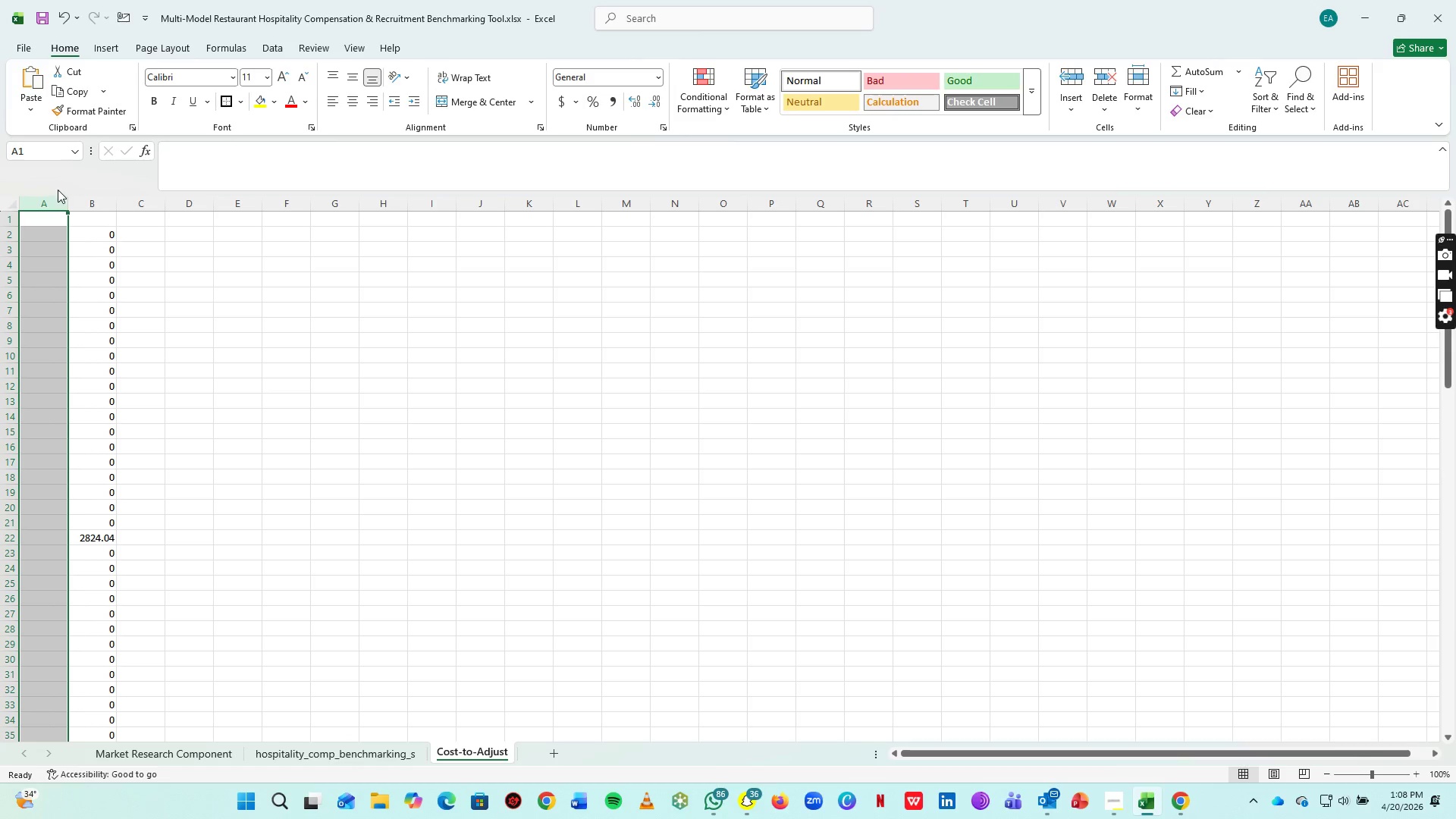 
left_click([96, 217])
 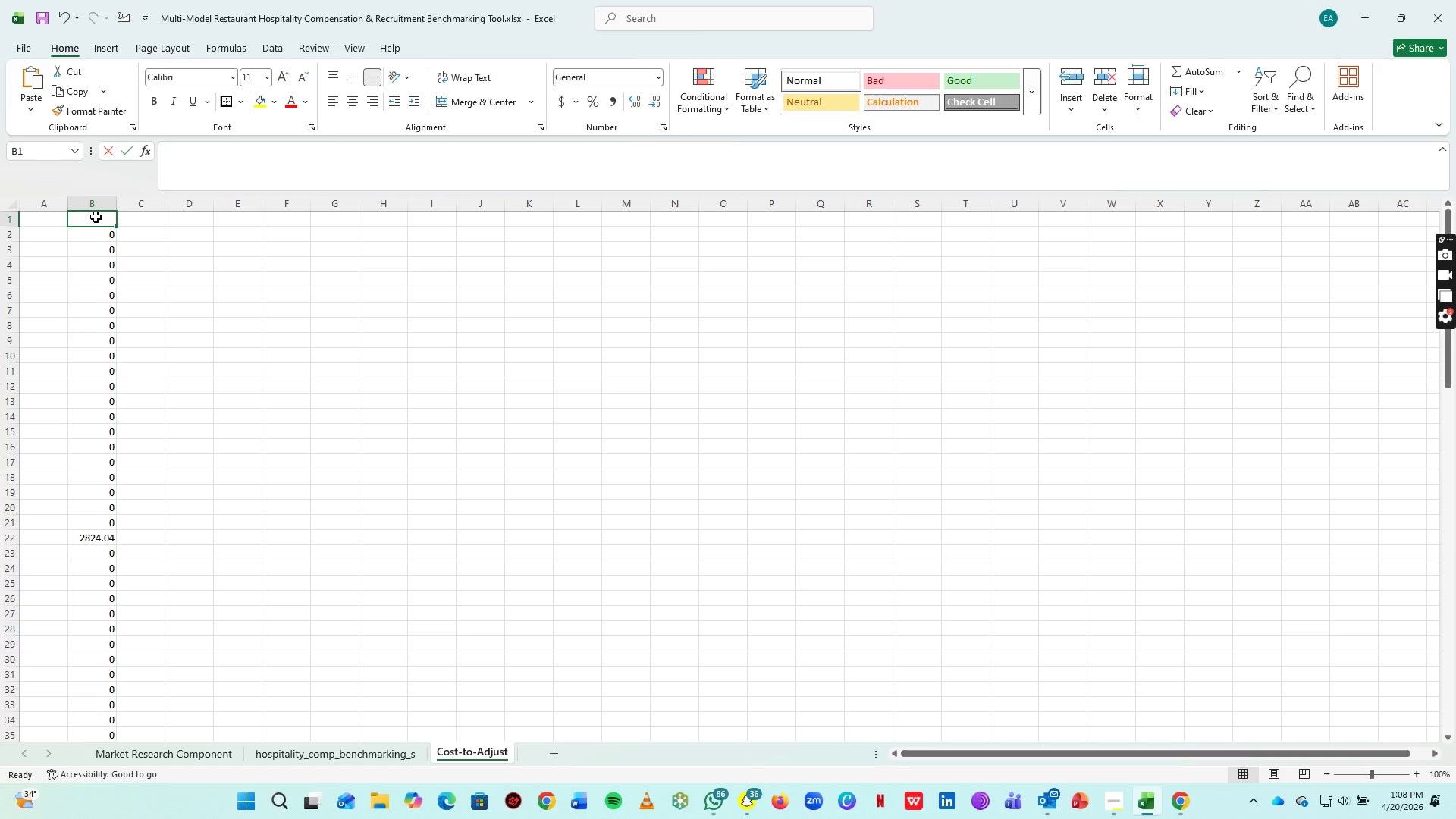 
type(Cost to a)
key(Backspace)
key(Backspace)
key(Backspace)
key(Backspace)
key(Backspace)
type(-to0)
key(Backspace)
type(-)
 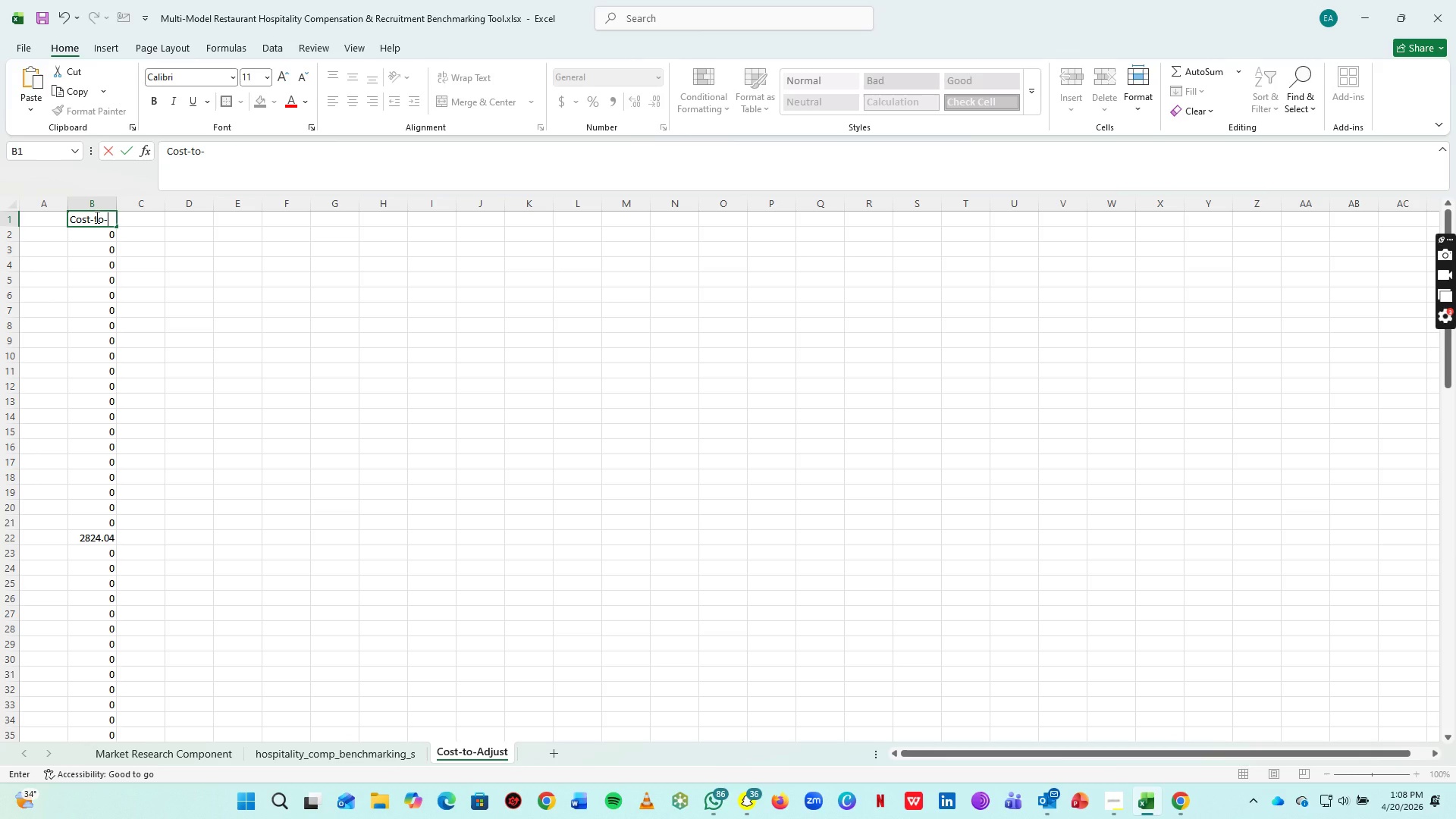 
type(Adjust)
 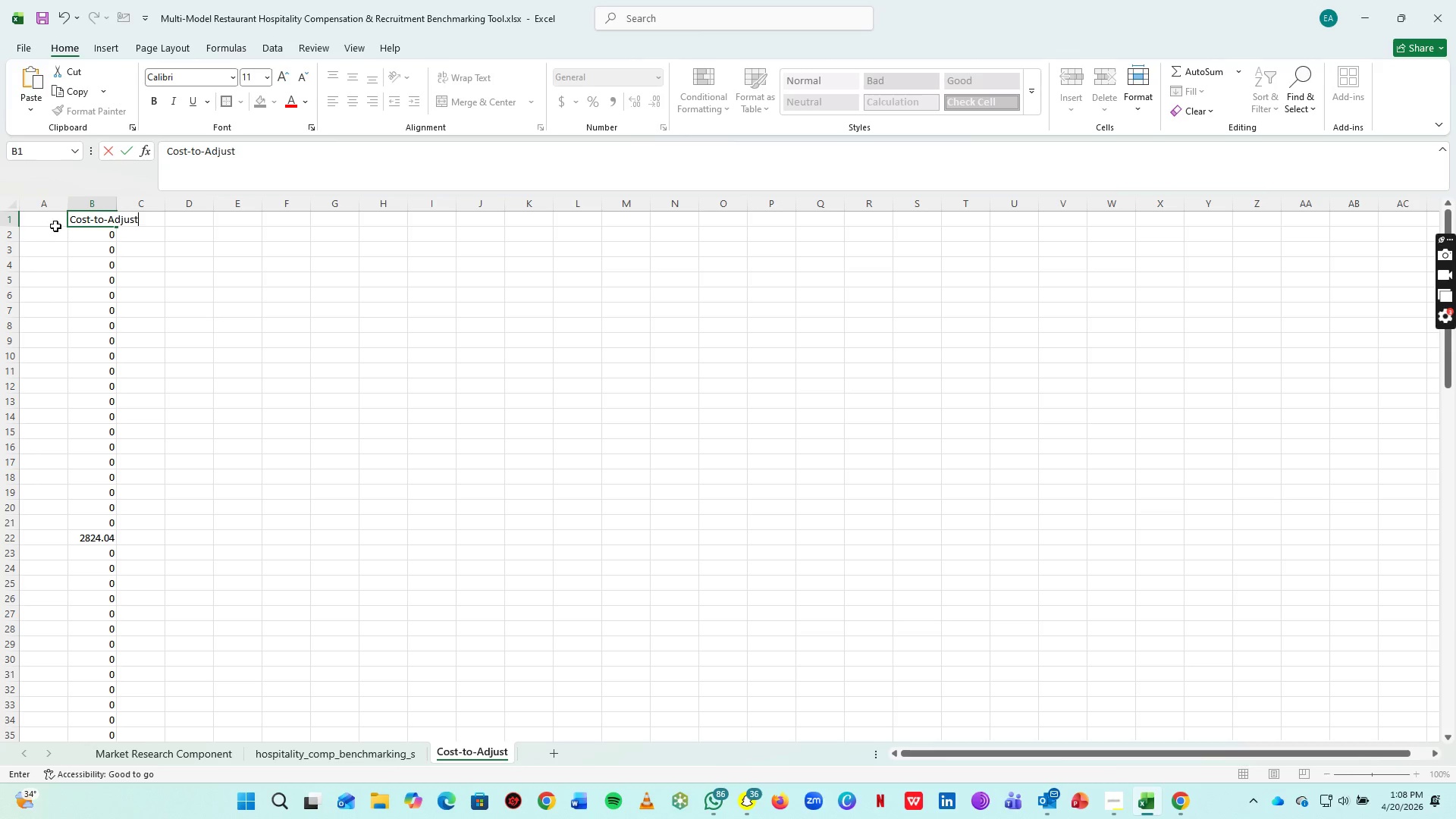 
left_click([62, 211])
 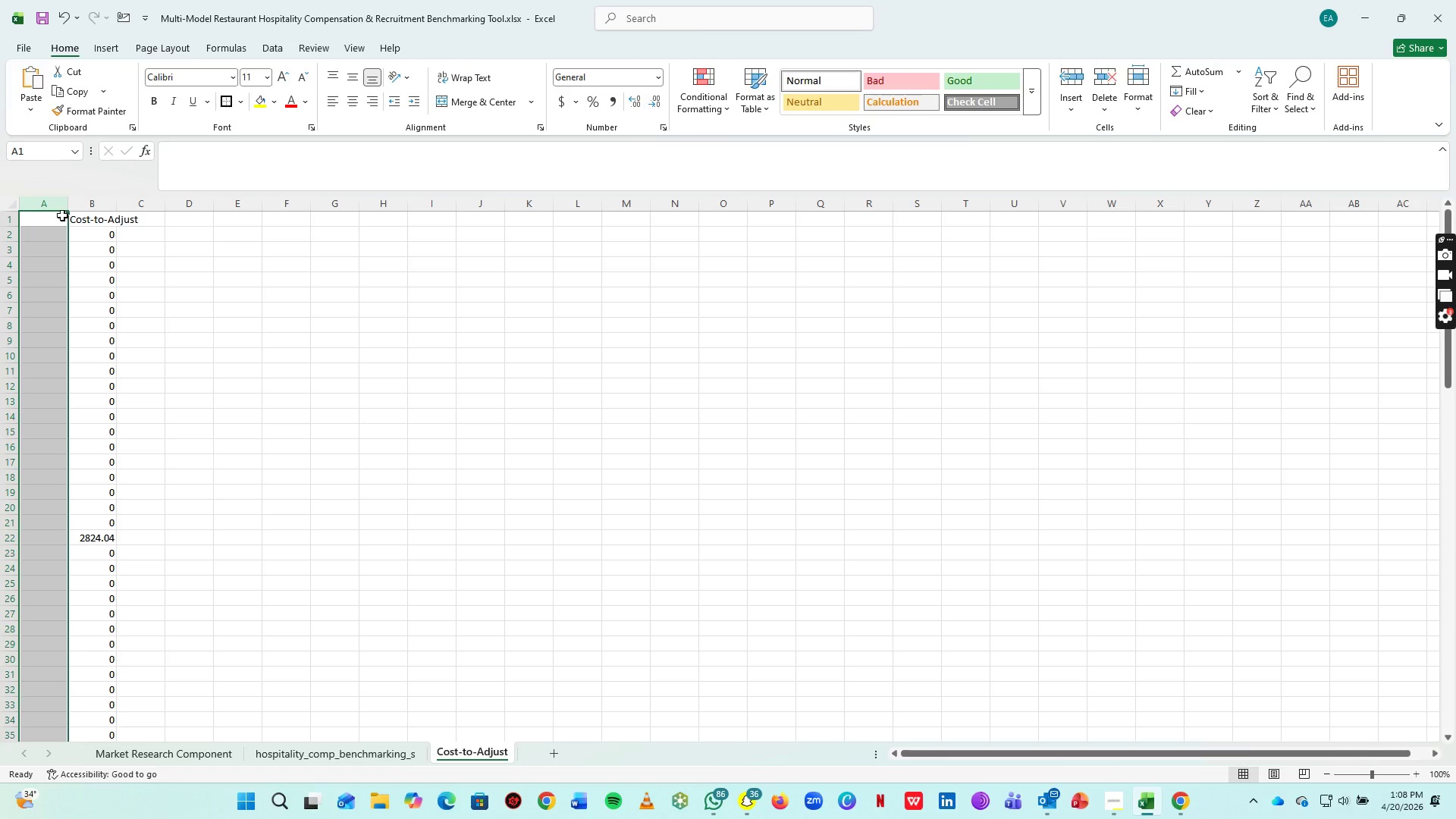 
left_click([62, 215])
 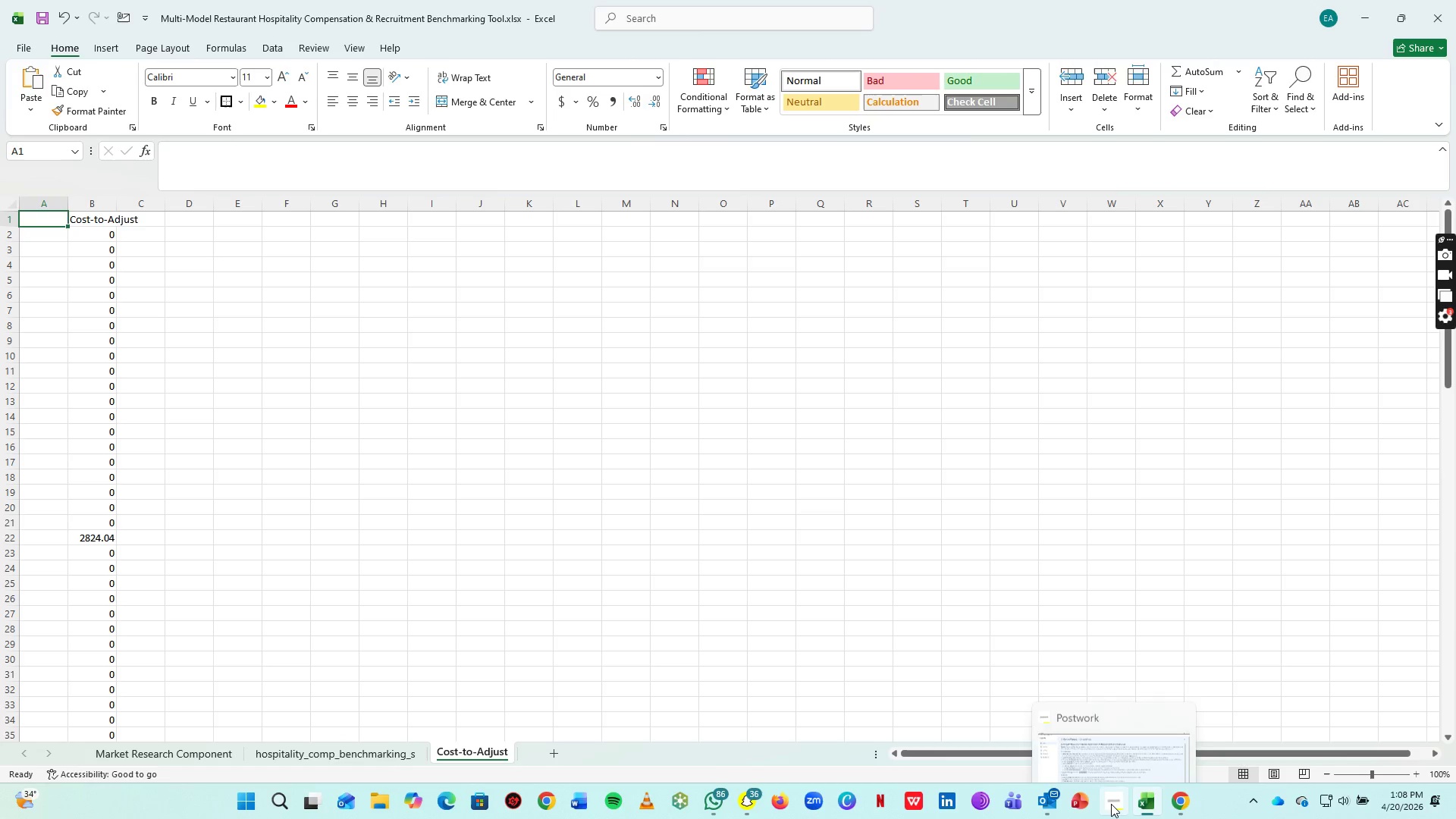 
left_click([1111, 804])